 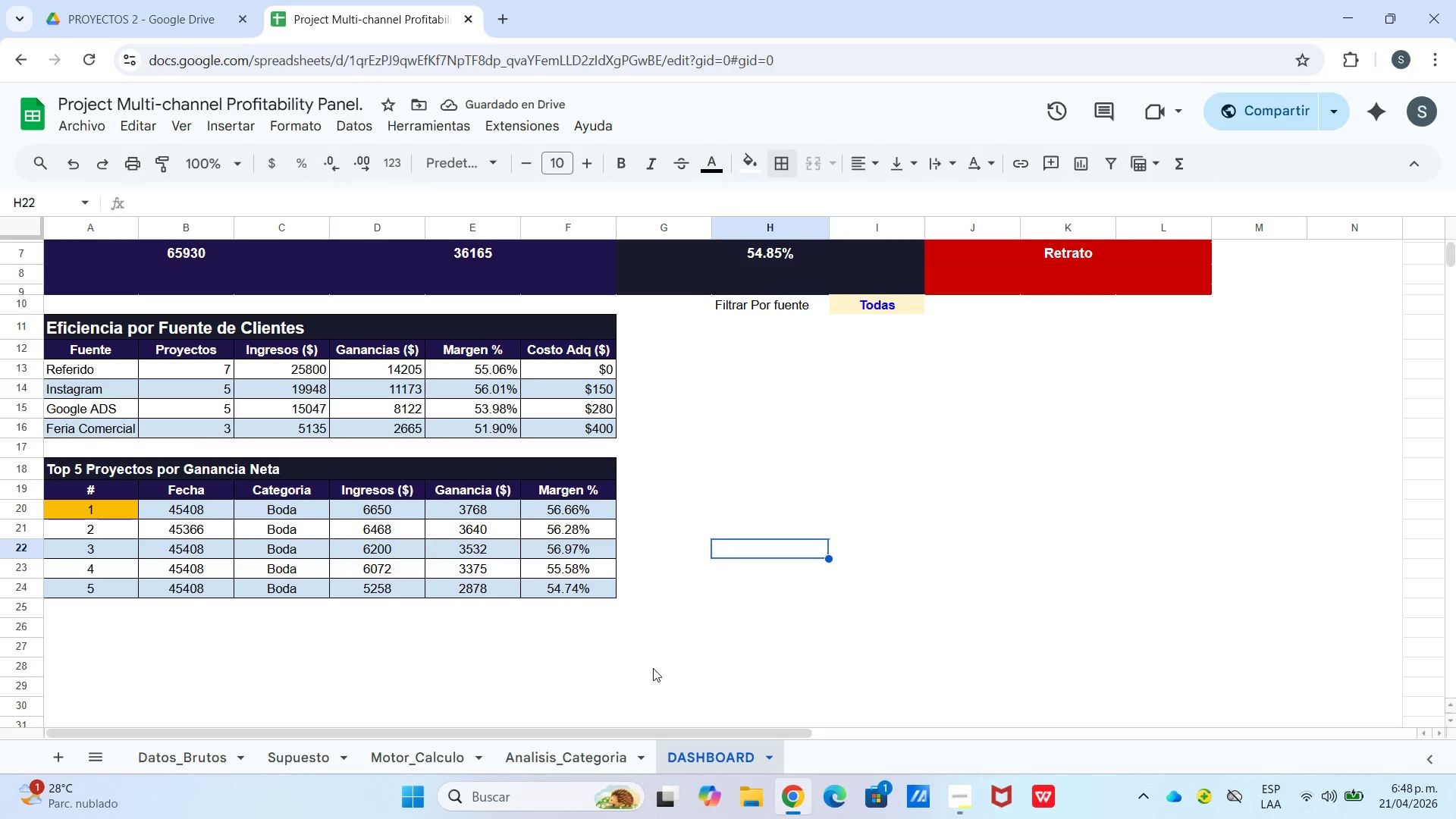 
left_click([668, 670])
 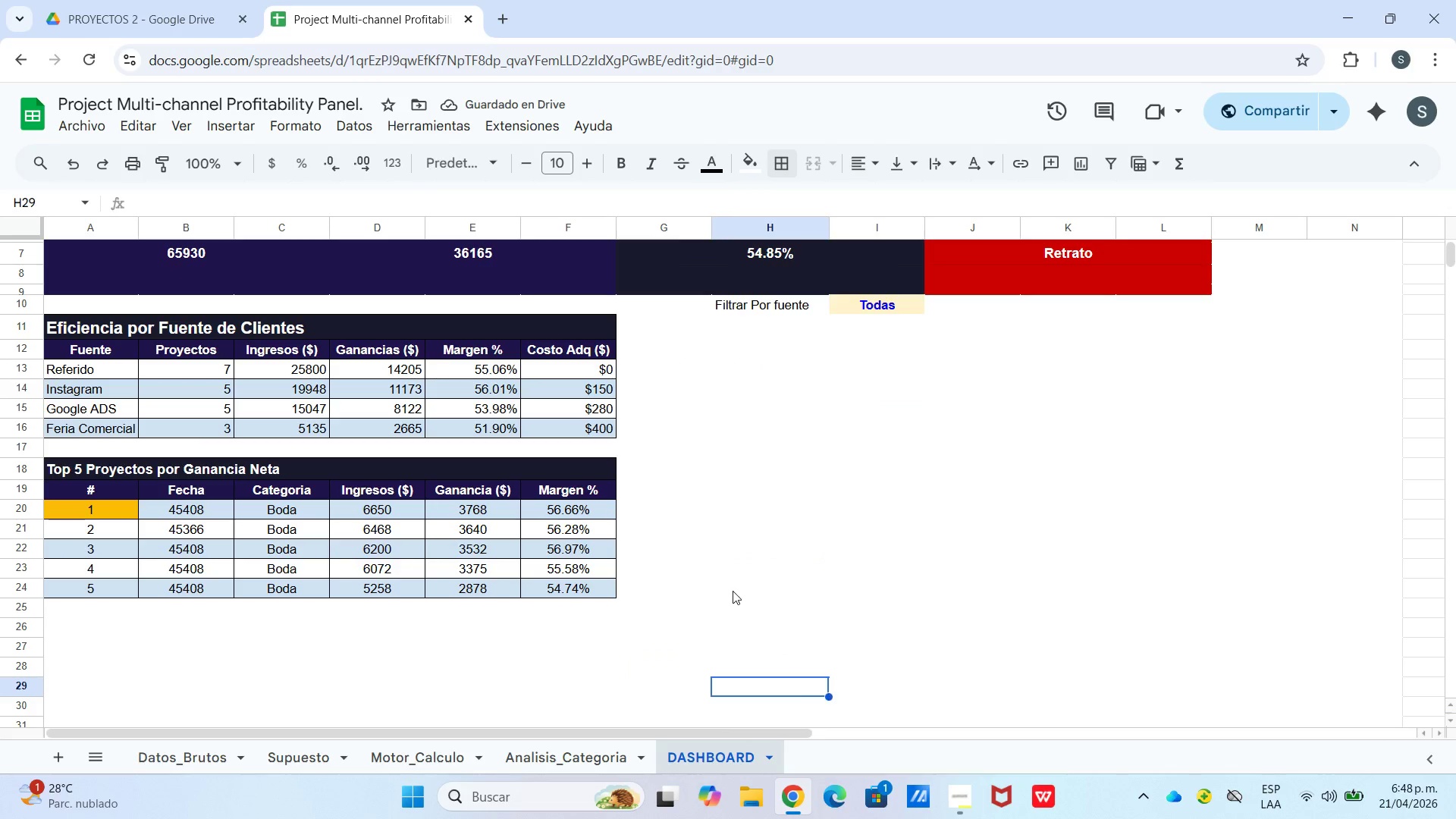 
triple_click([731, 582])
 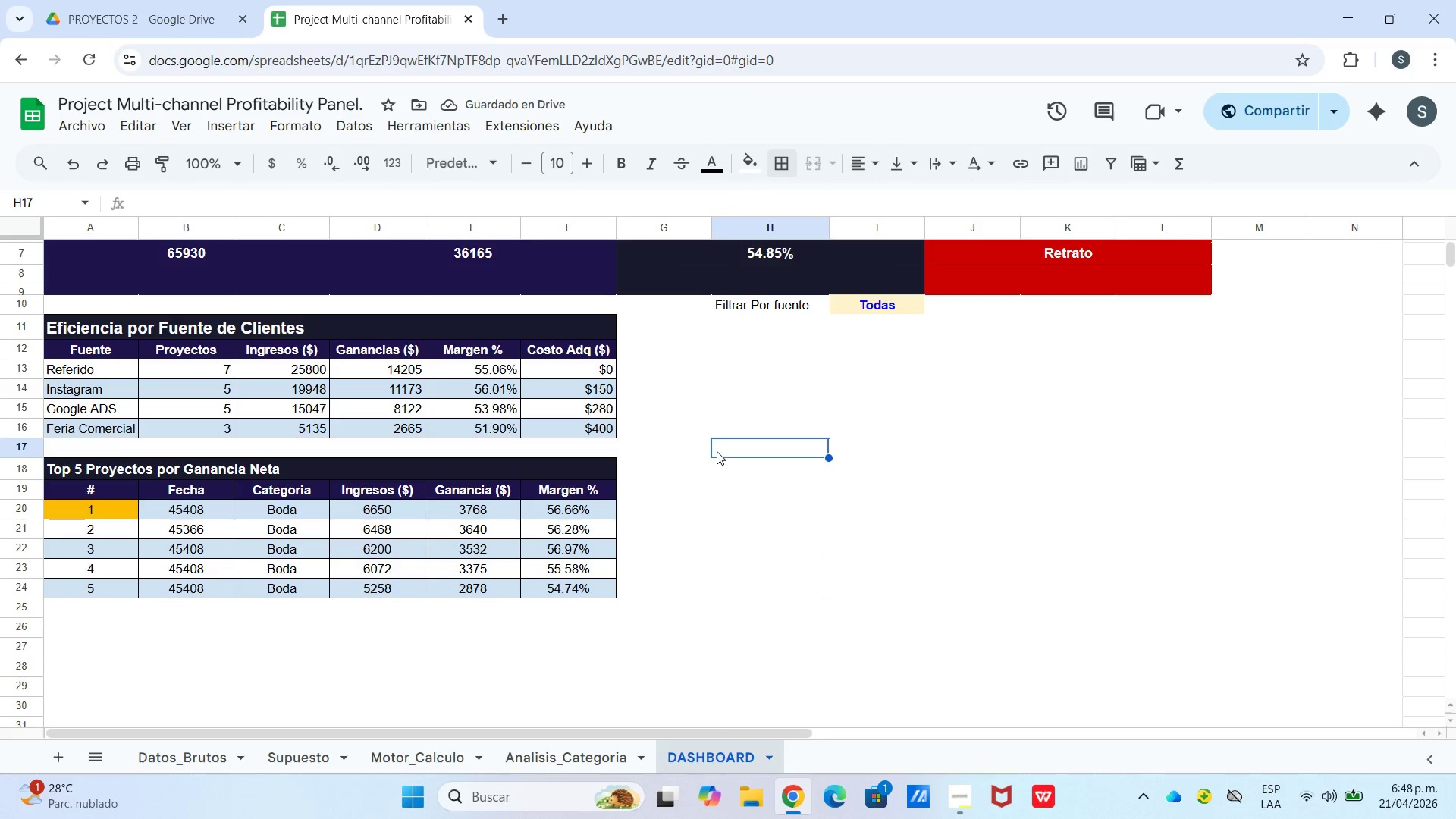 
scroll: coordinate [724, 430], scroll_direction: up, amount: 3.0
 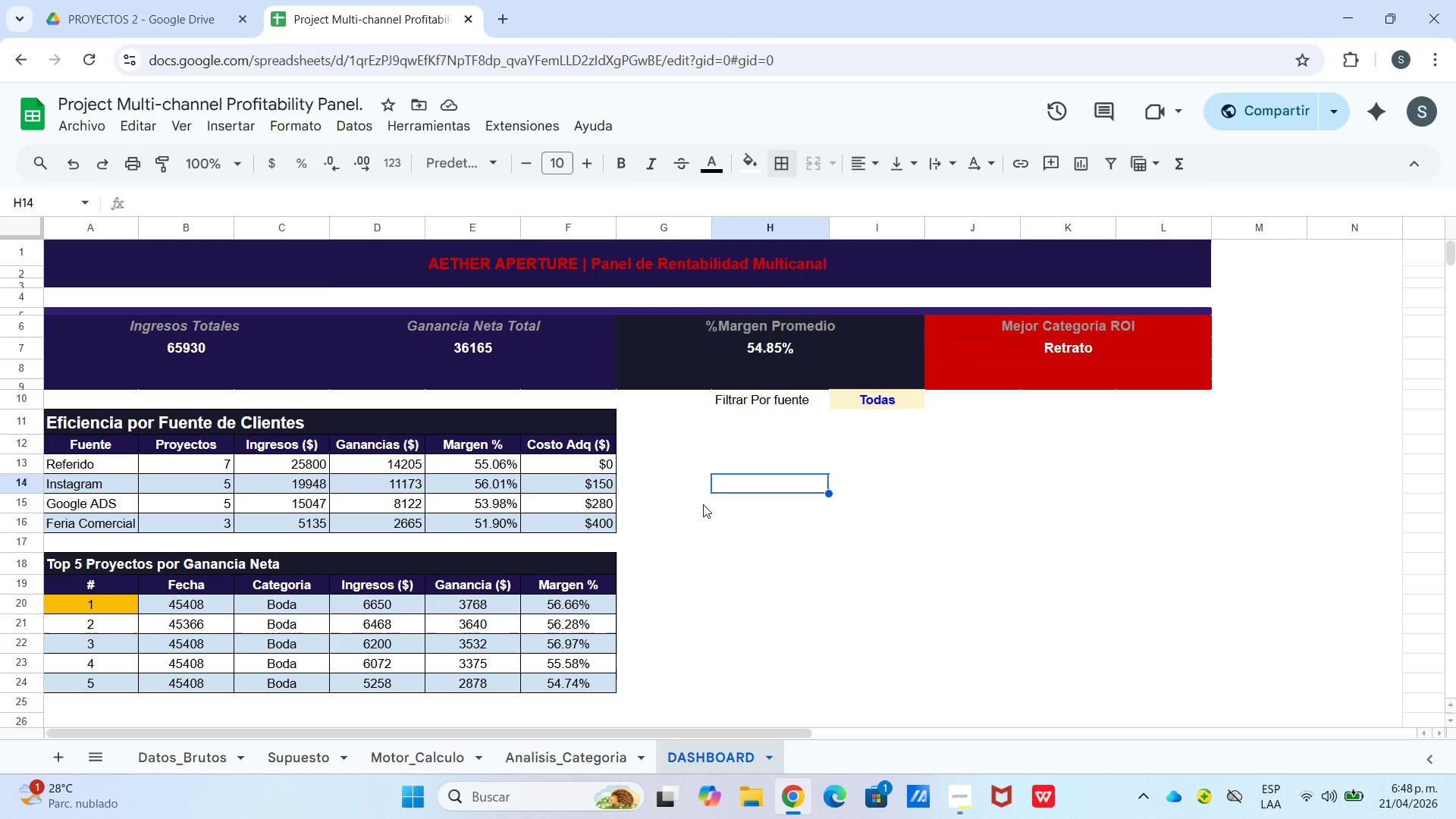 
wait(25.8)
 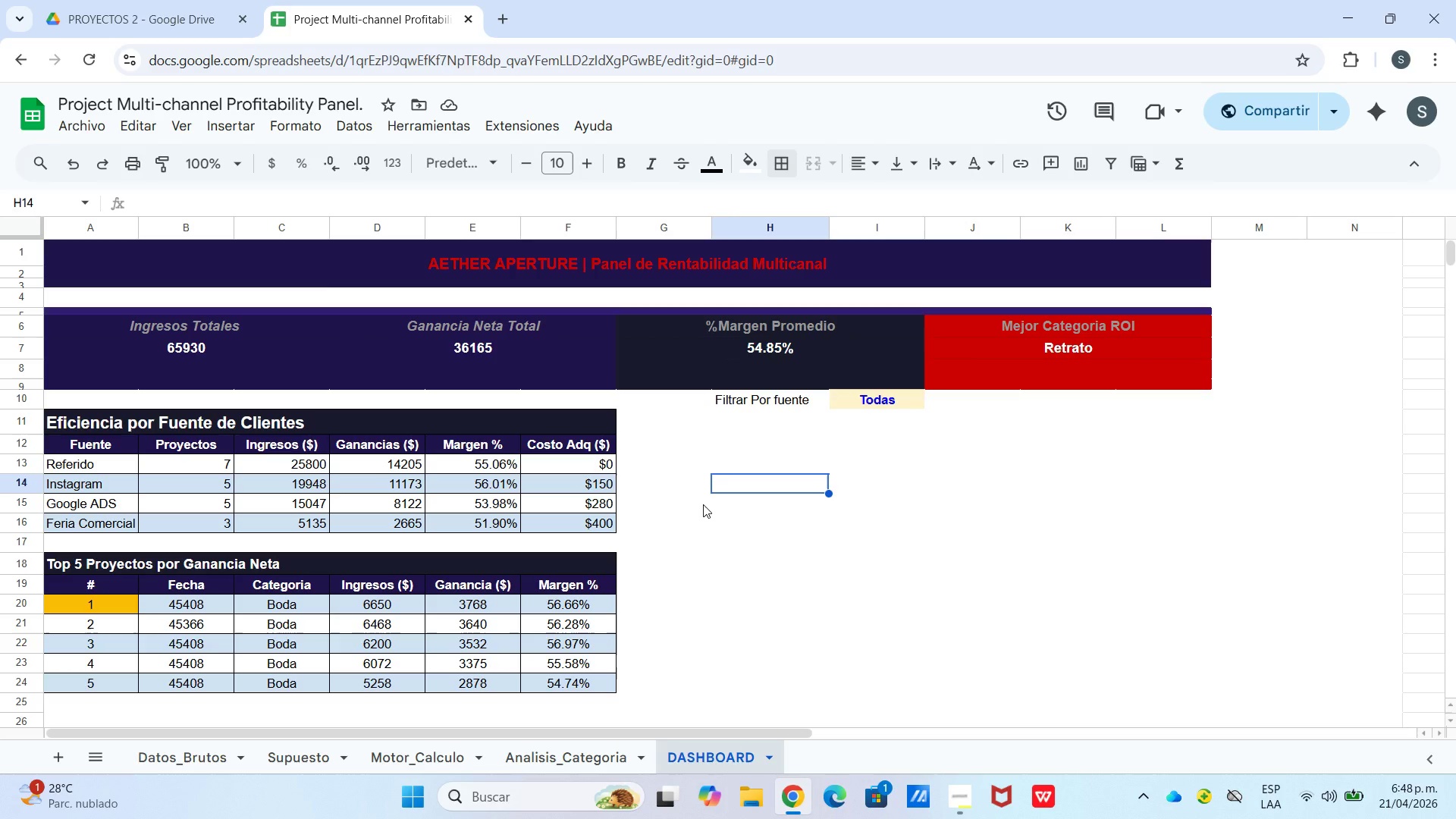 
double_click([733, 674])
 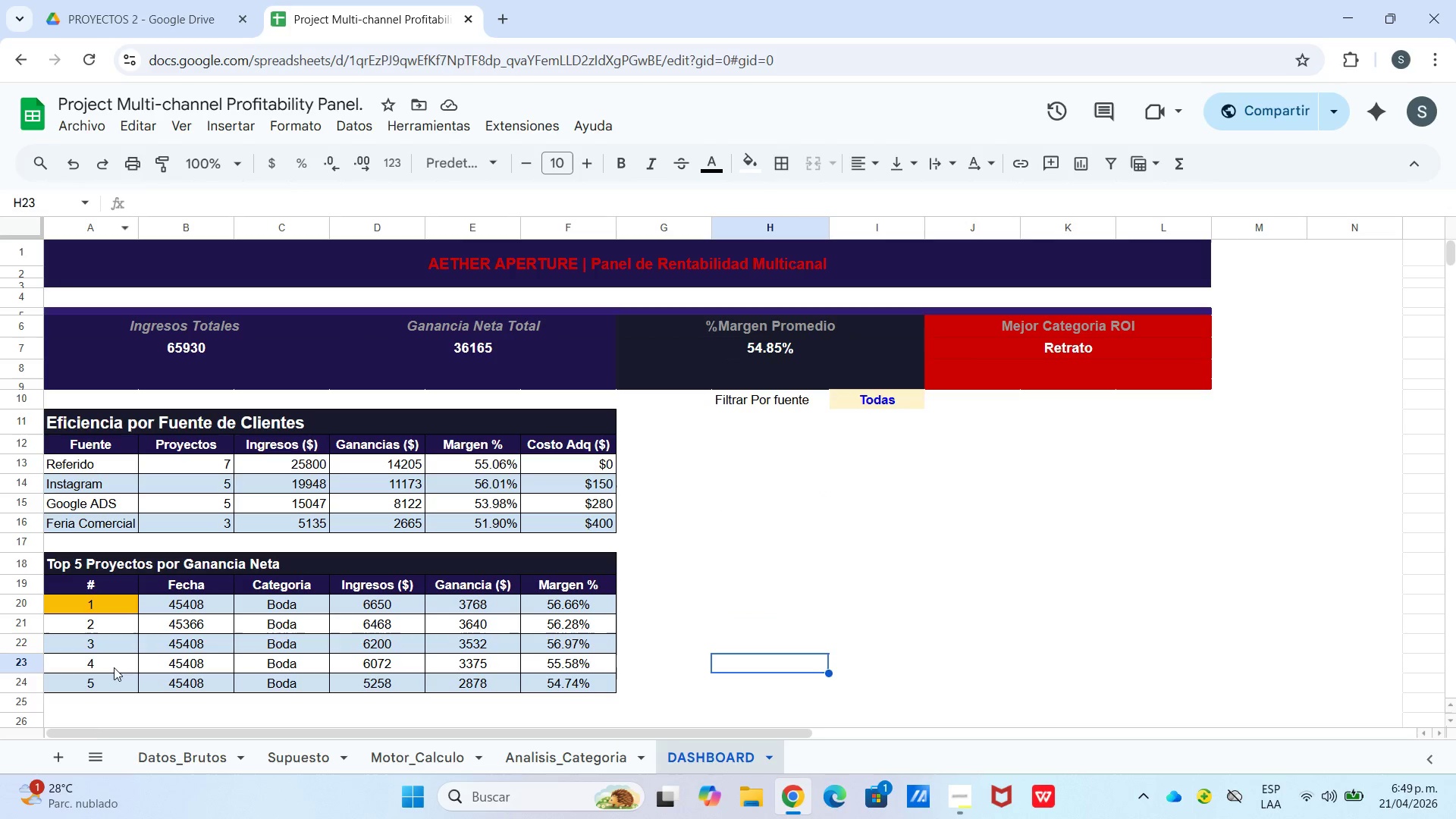 
left_click([55, 752])
 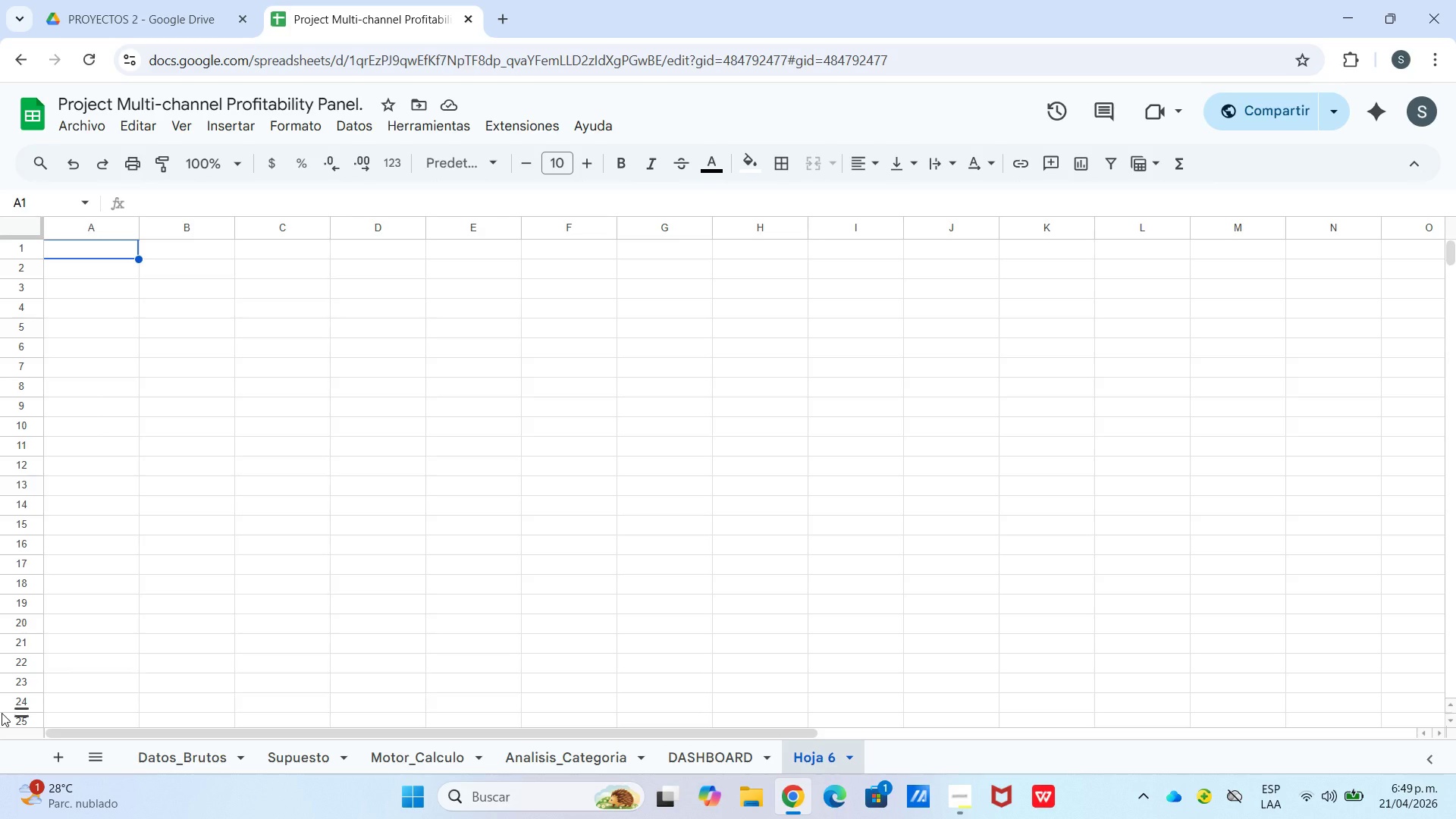 
wait(26.28)
 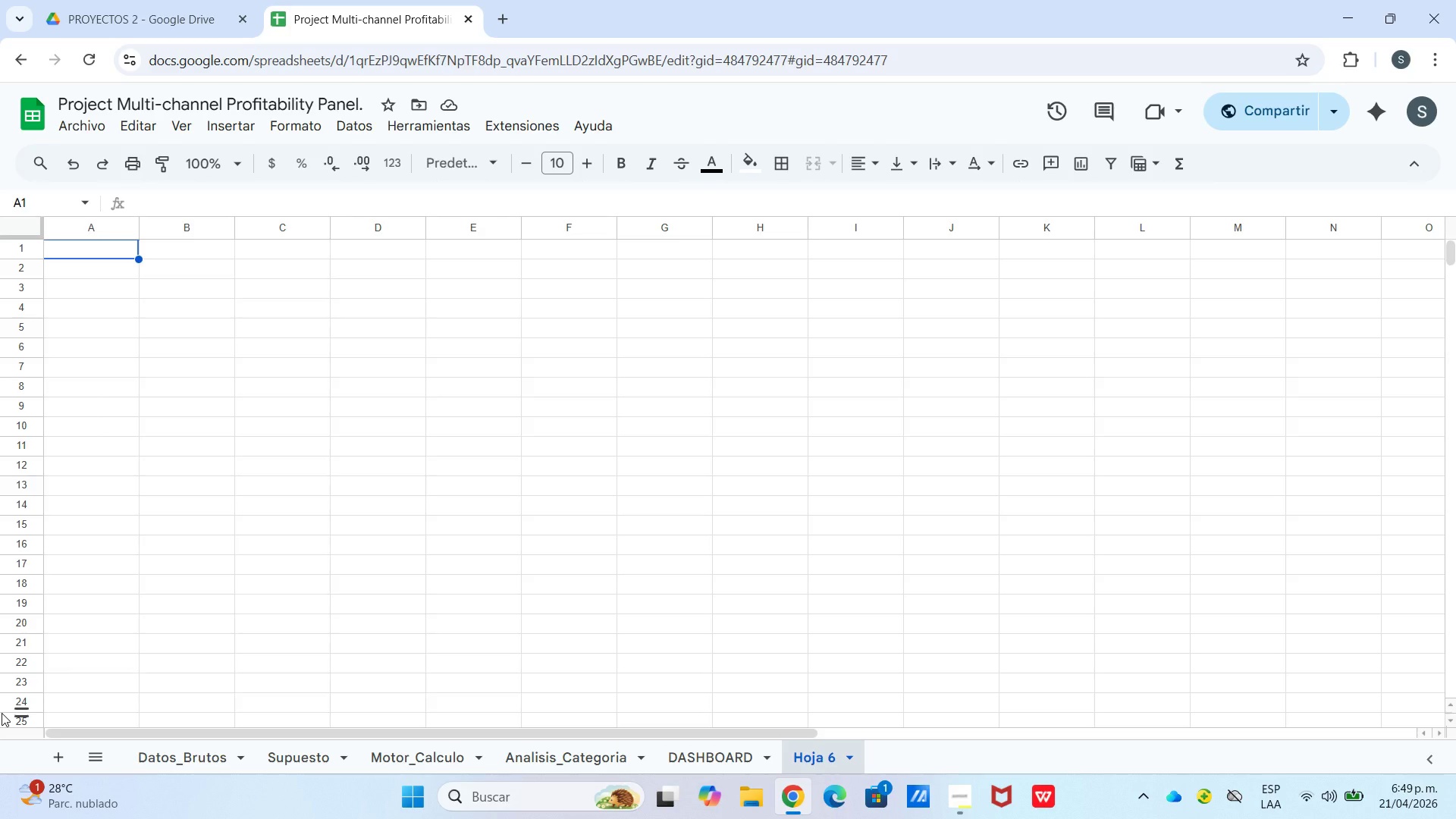 
double_click([800, 749])
 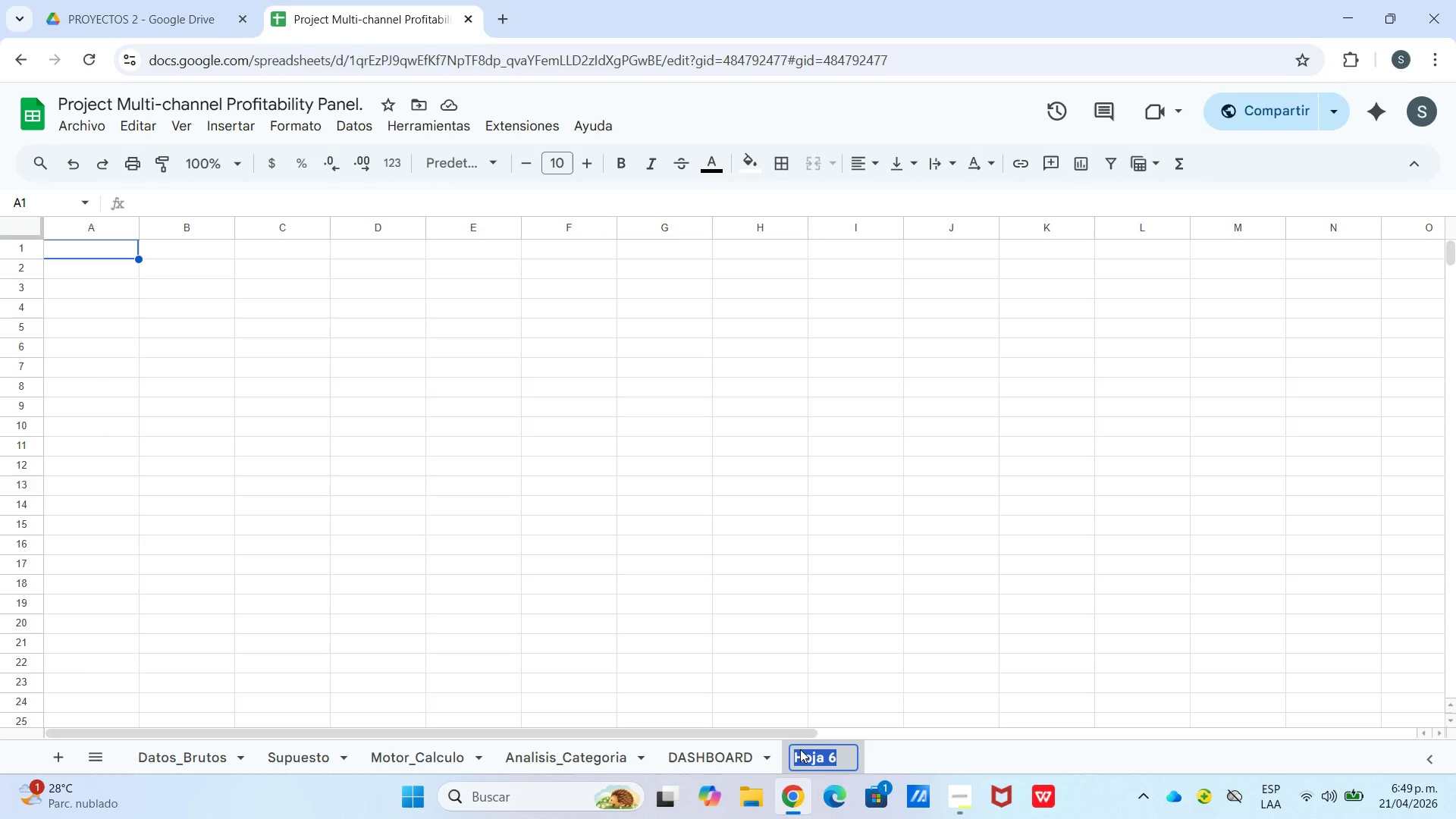 
type(Guia de)
key(Backspace)
type(e uso )
 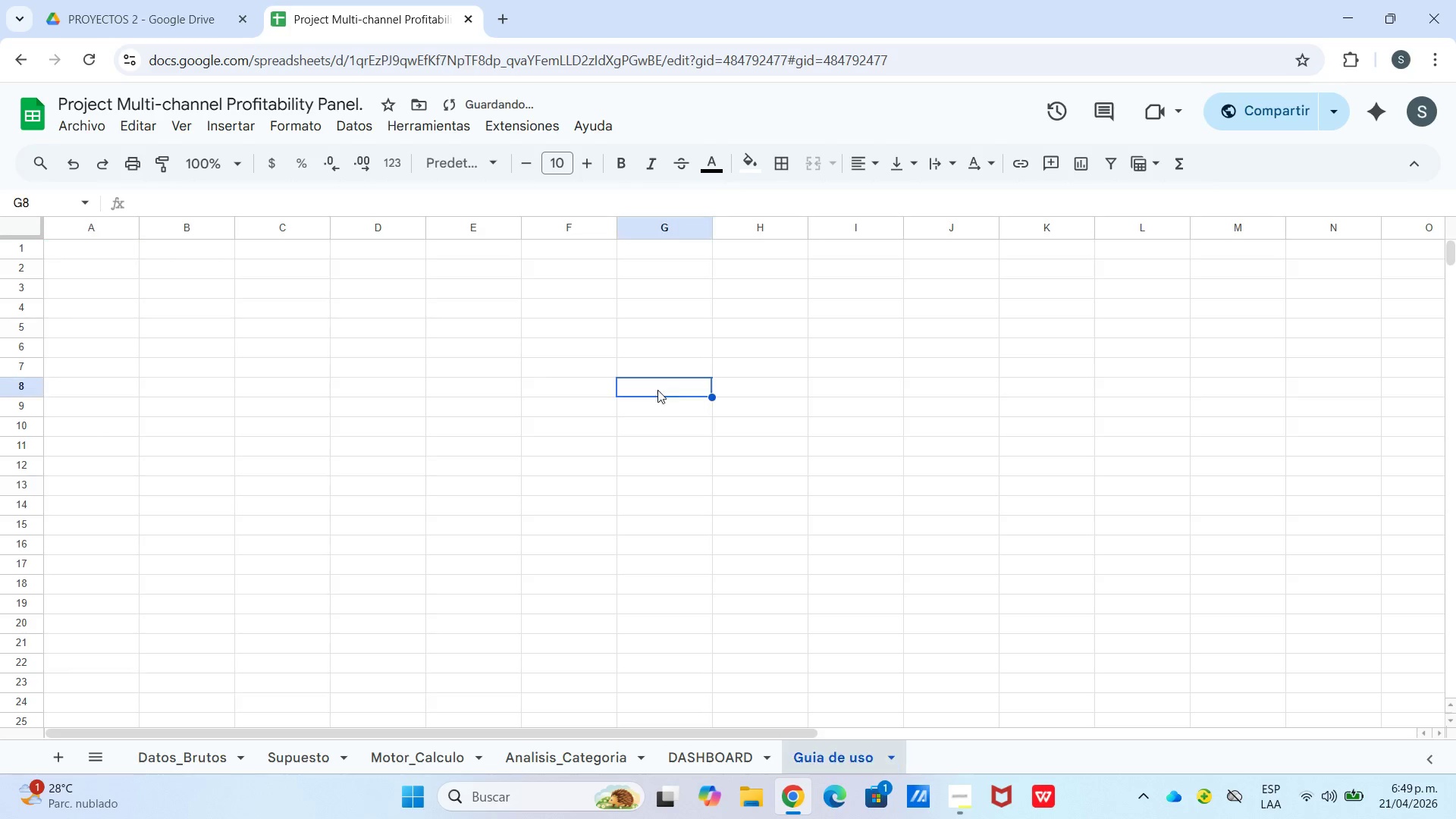 
left_click([96, 245])
 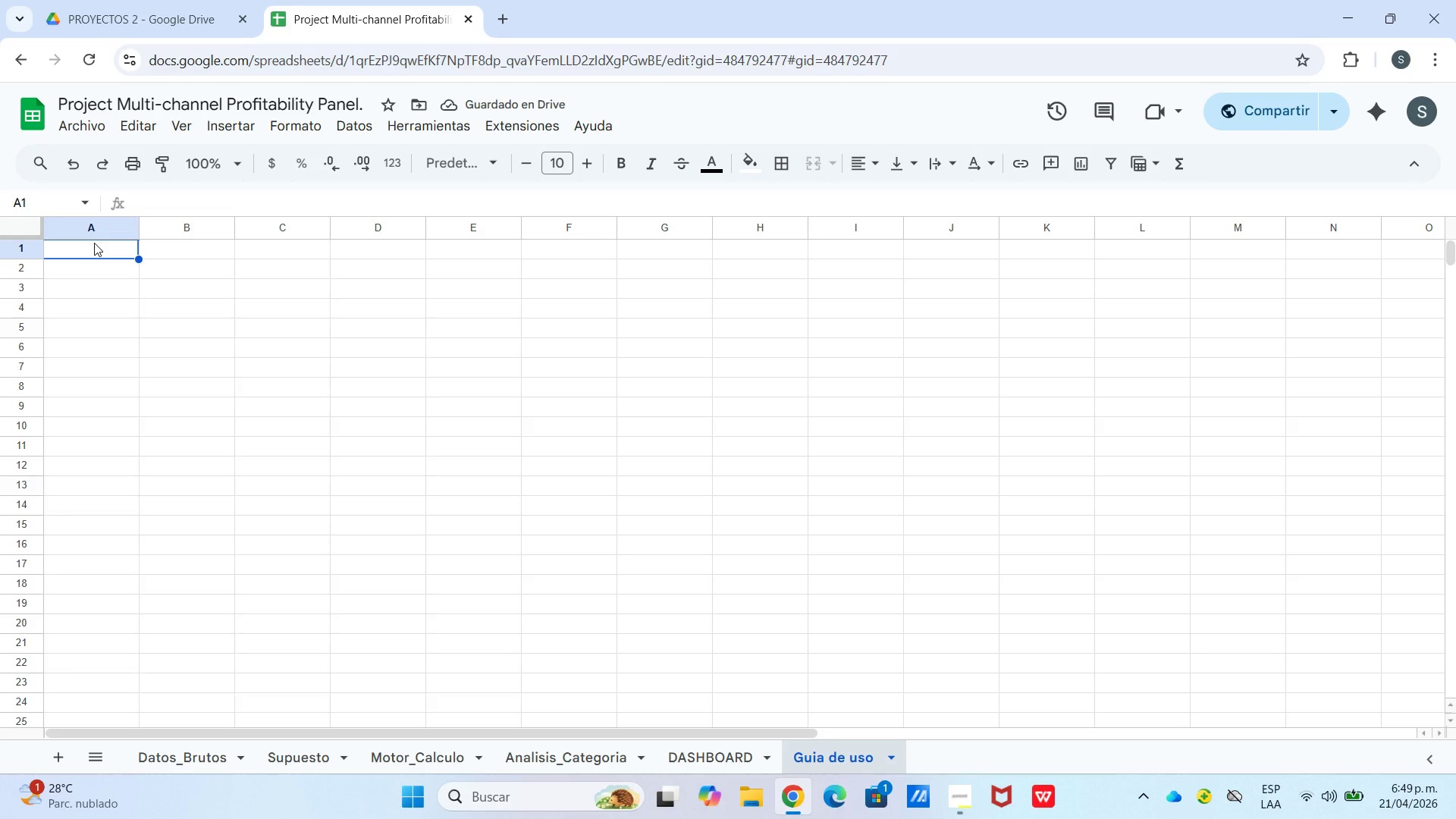 
left_click_drag(start_coordinate=[94, 243], to_coordinate=[578, 253])
 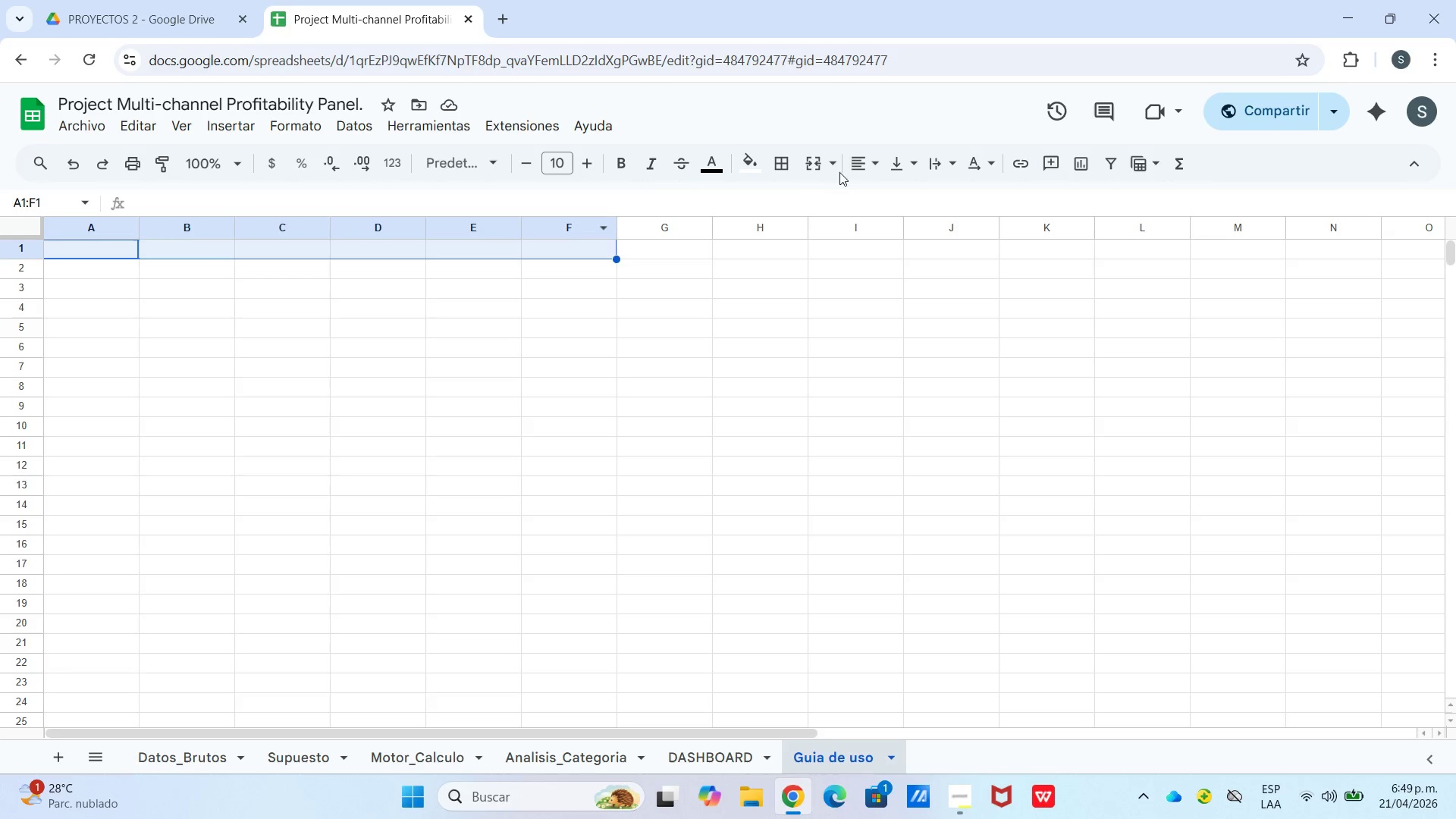 
left_click([811, 165])
 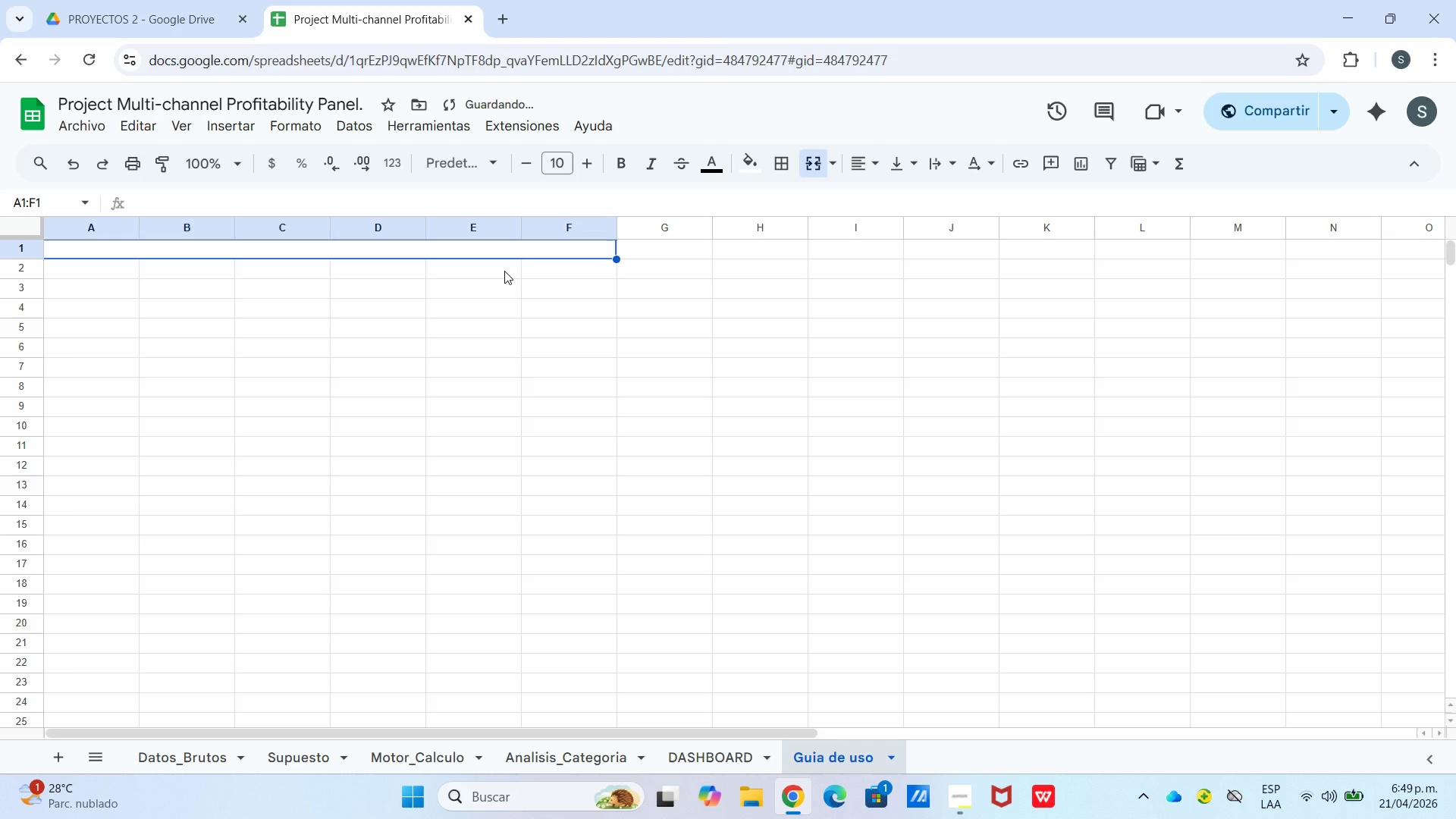 
type(UIA)
key(Backspace)
key(Backspace)
key(Backspace)
key(Backspace)
type(GUIA COMPLETA )
key(Backspace)
type(> PANEL DE RENTABILIDAD AETHER ^ APERTURE MEDIA)
 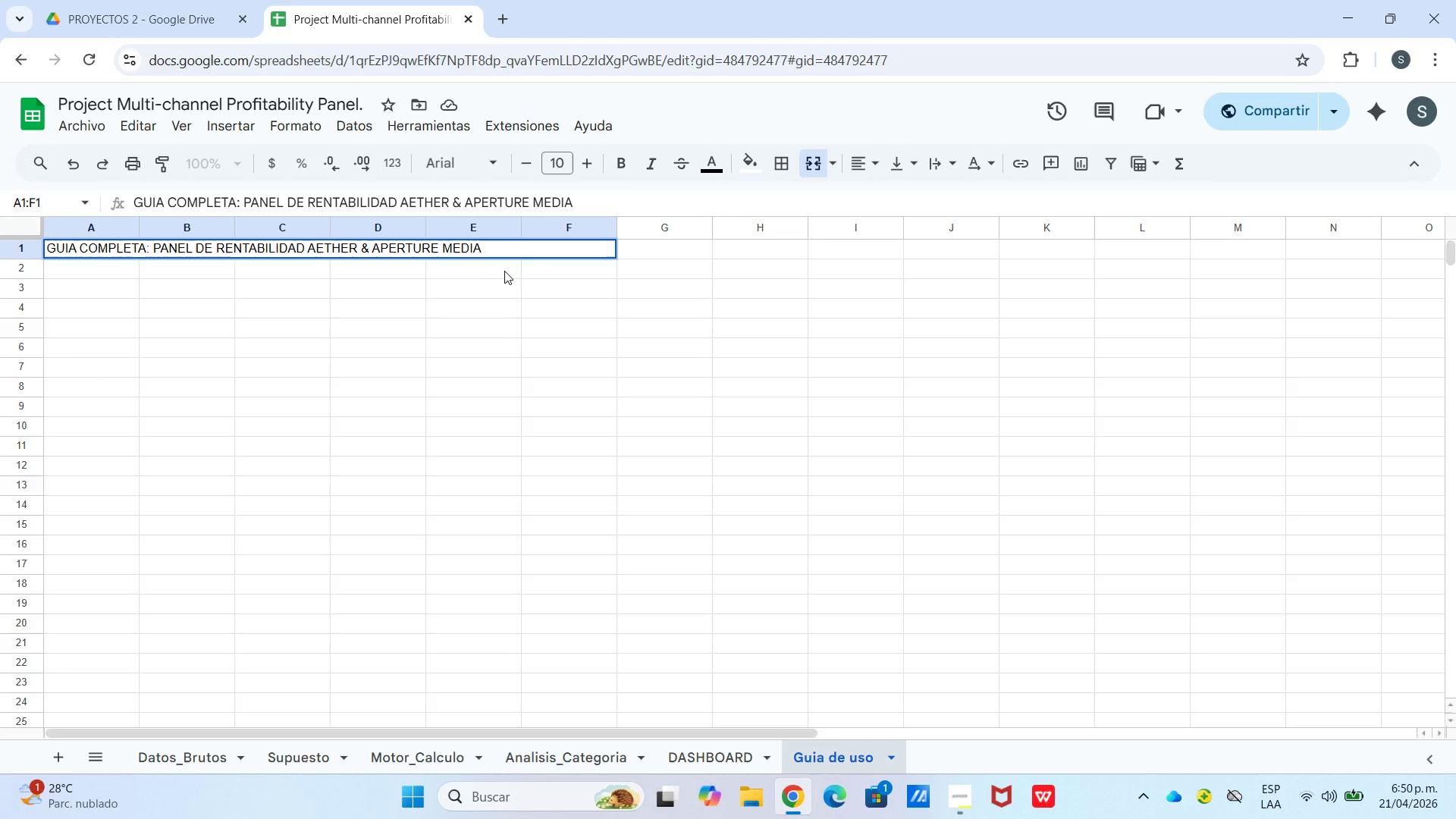 
wait(5.03)
 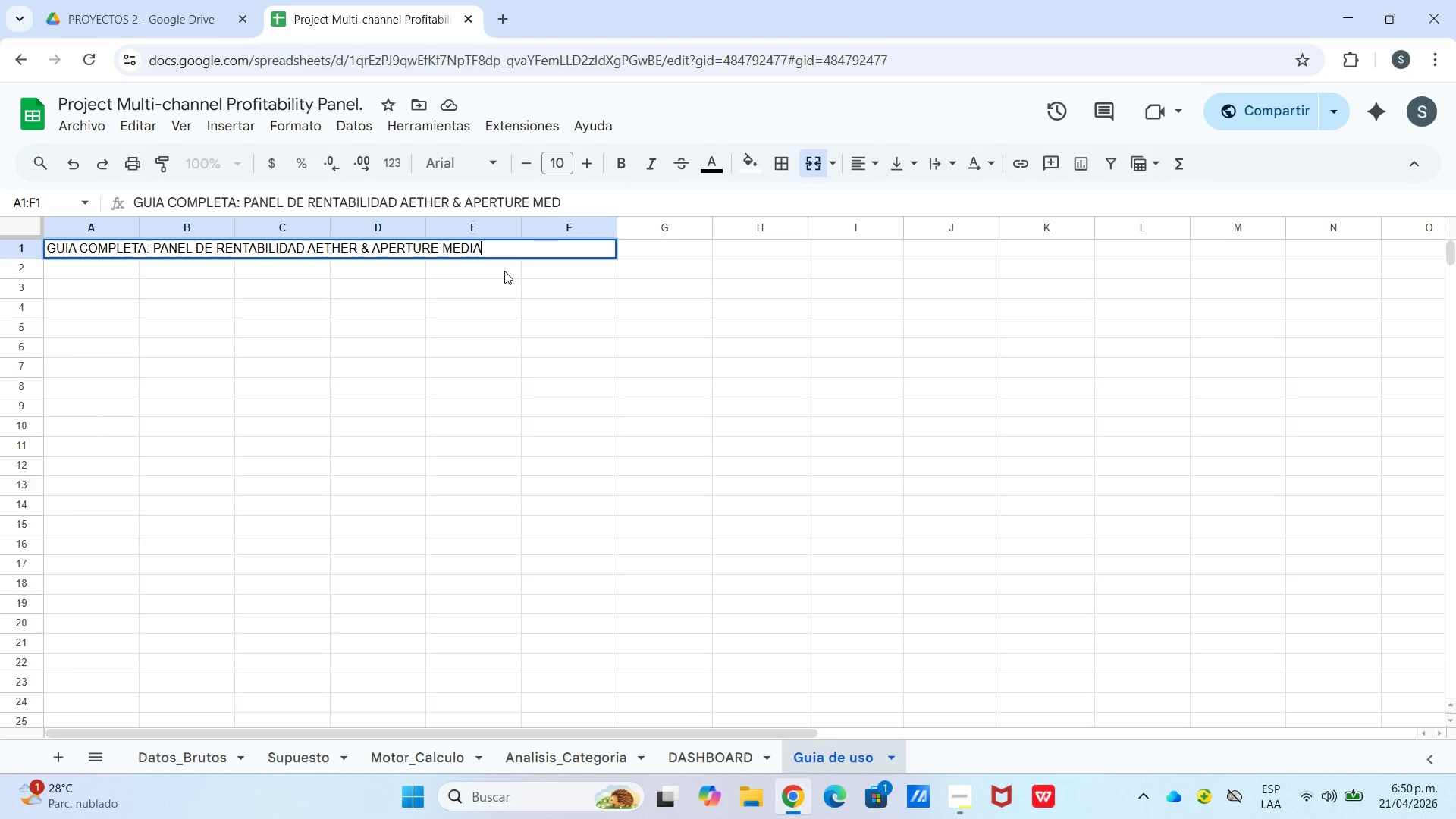 
left_click([761, 475])
 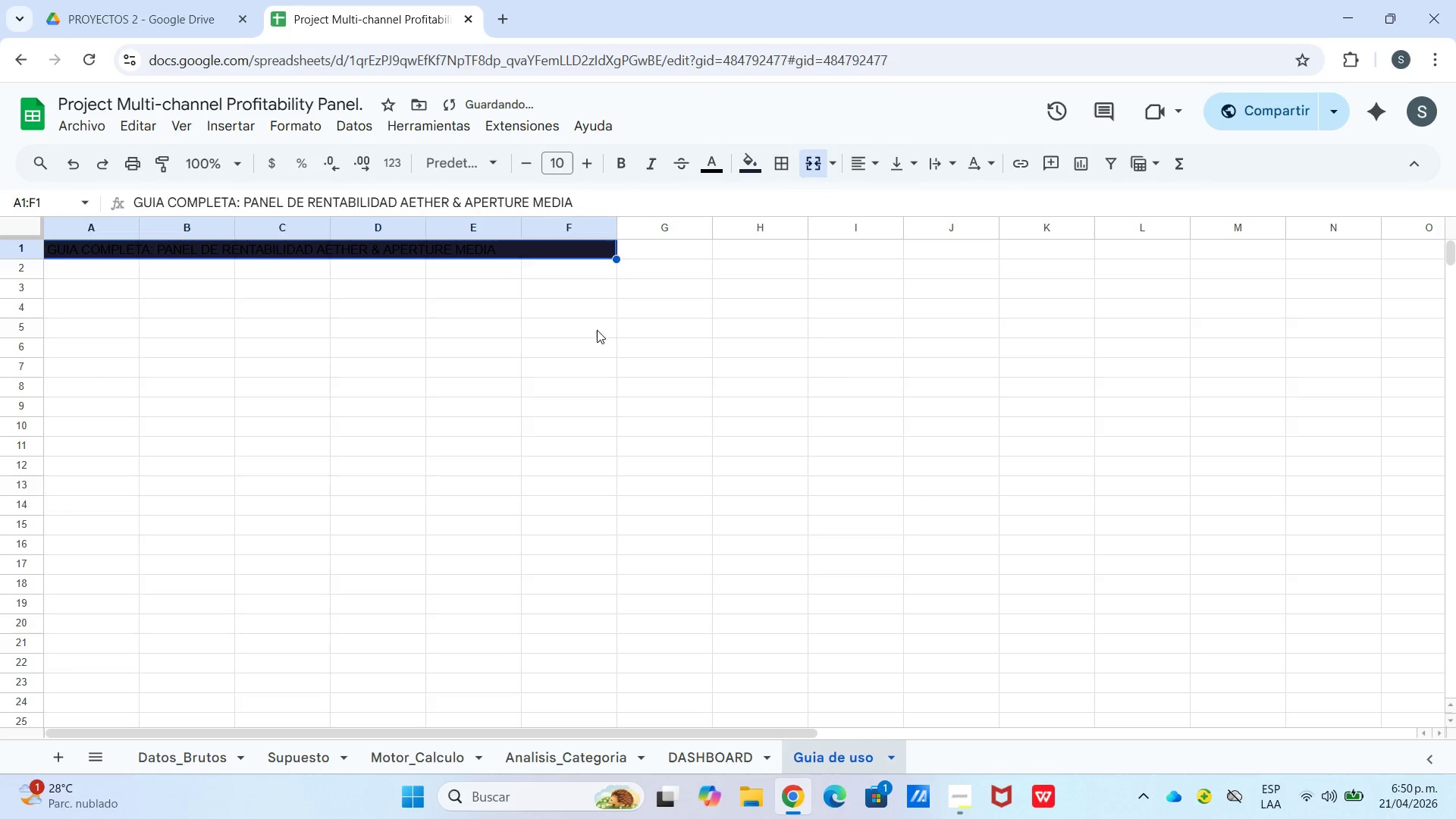 
left_click_drag(start_coordinate=[597, 330], to_coordinate=[585, 329])
 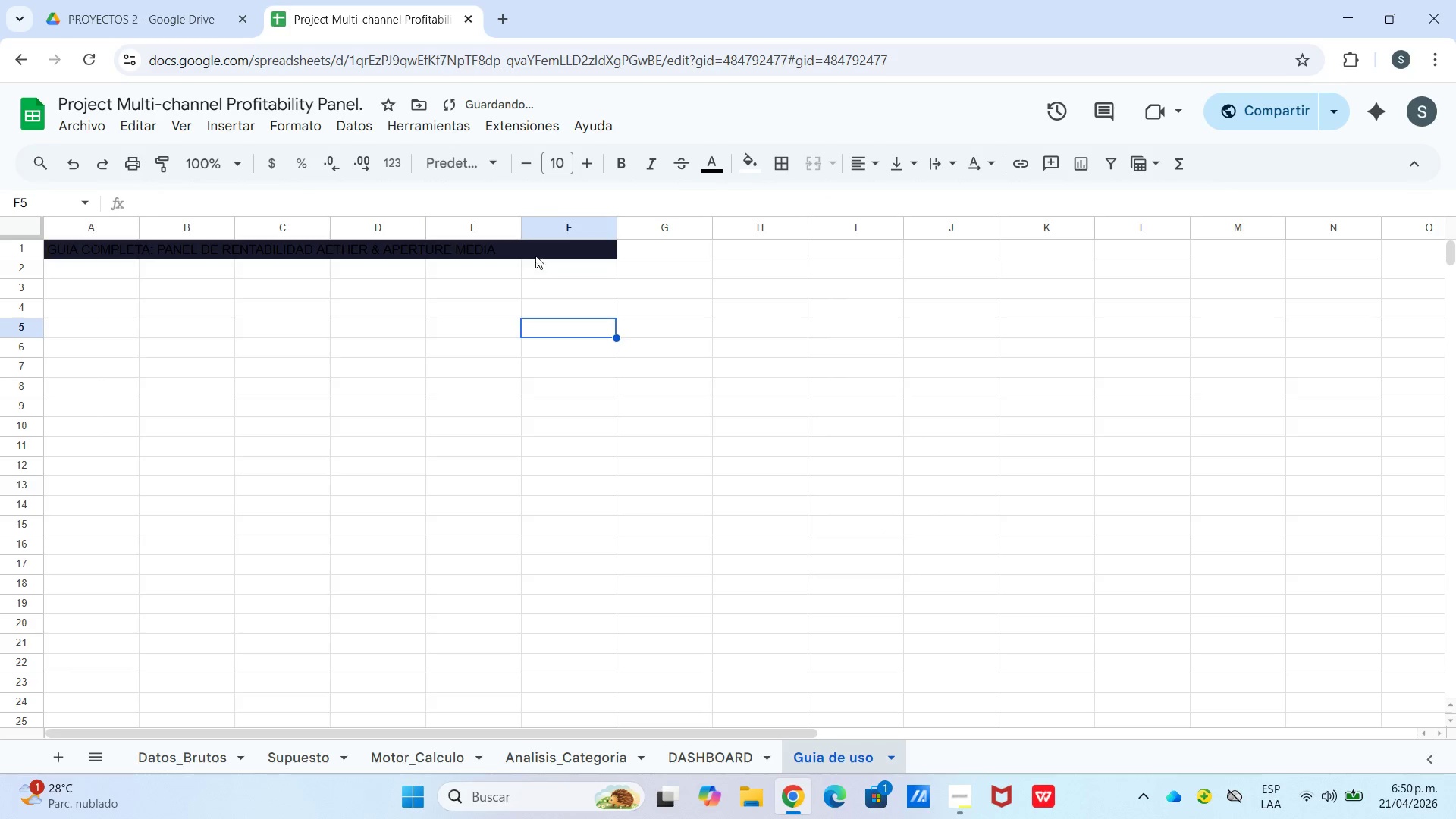 
left_click([535, 255])
 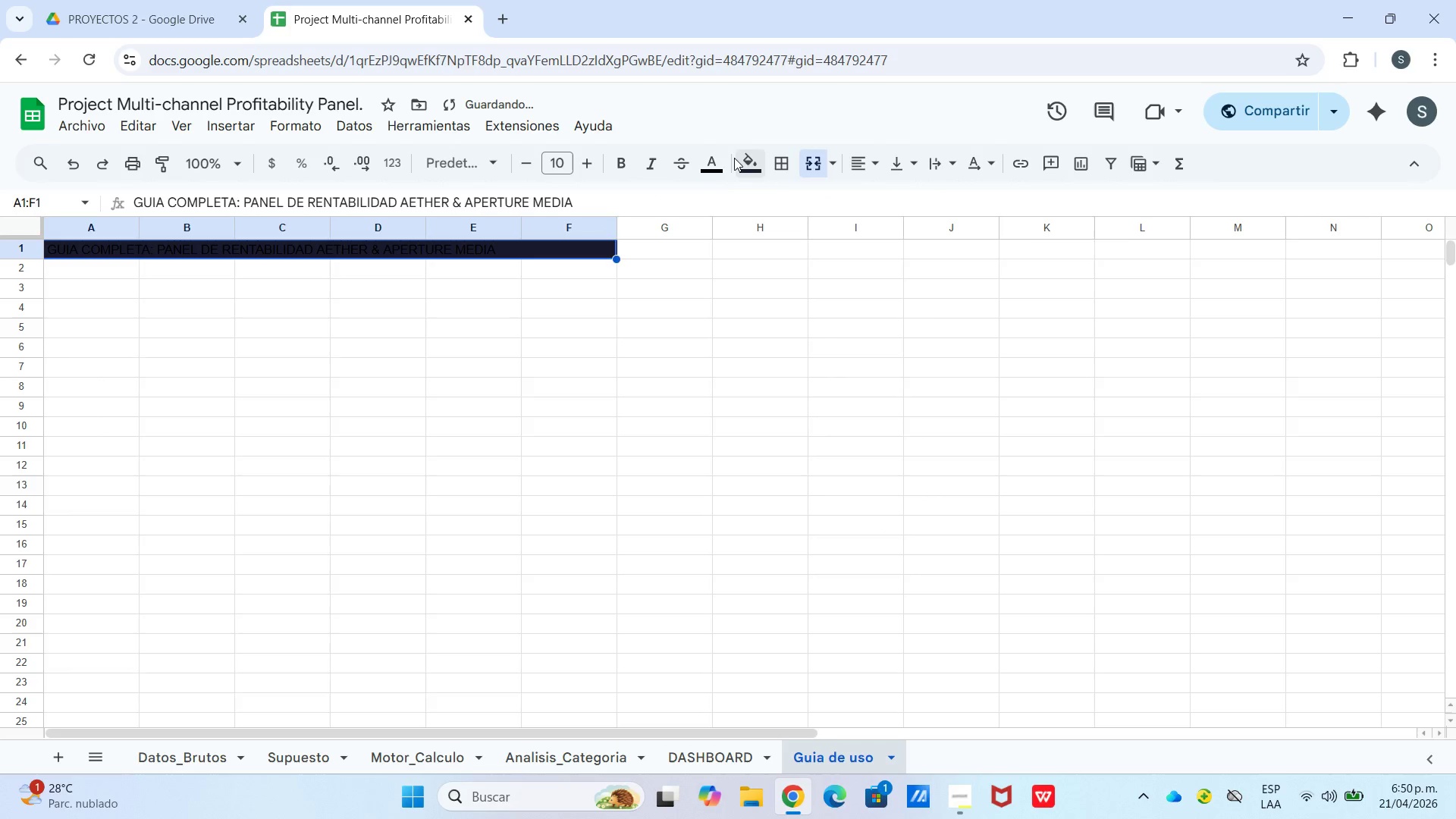 
left_click_drag(start_coordinate=[711, 158], to_coordinate=[711, 164])
 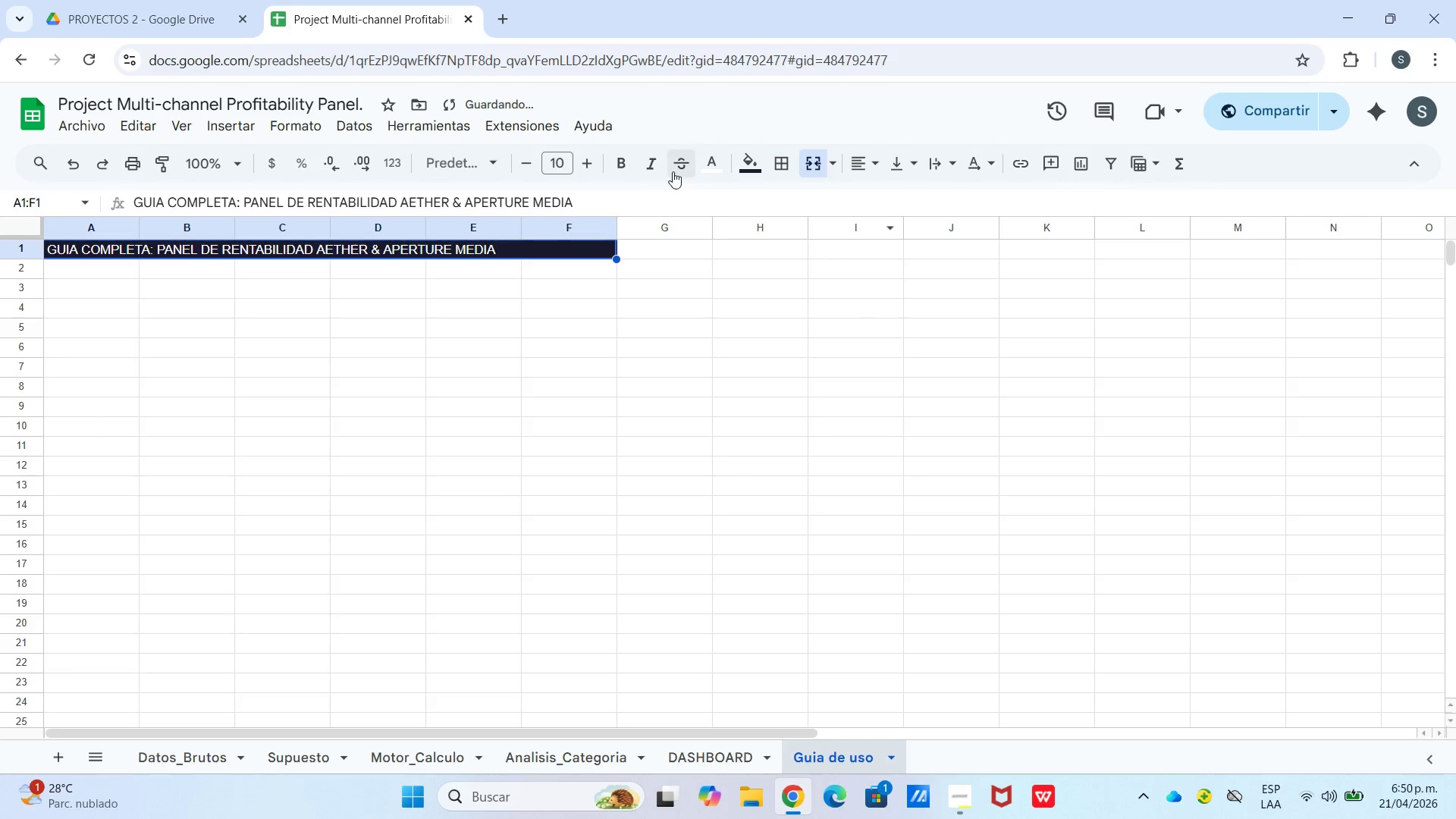 
left_click([632, 163])
 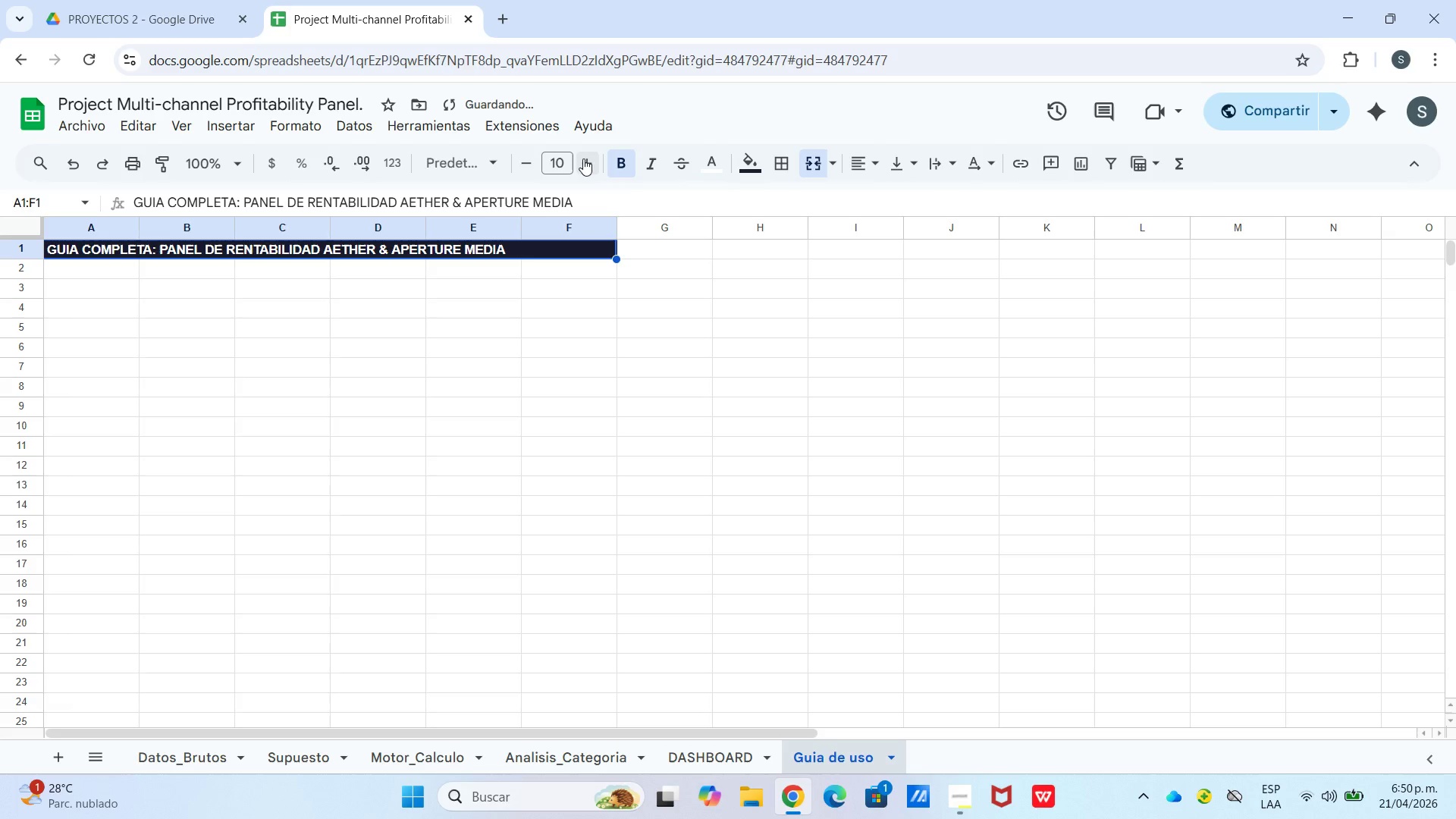 
double_click([588, 158])
 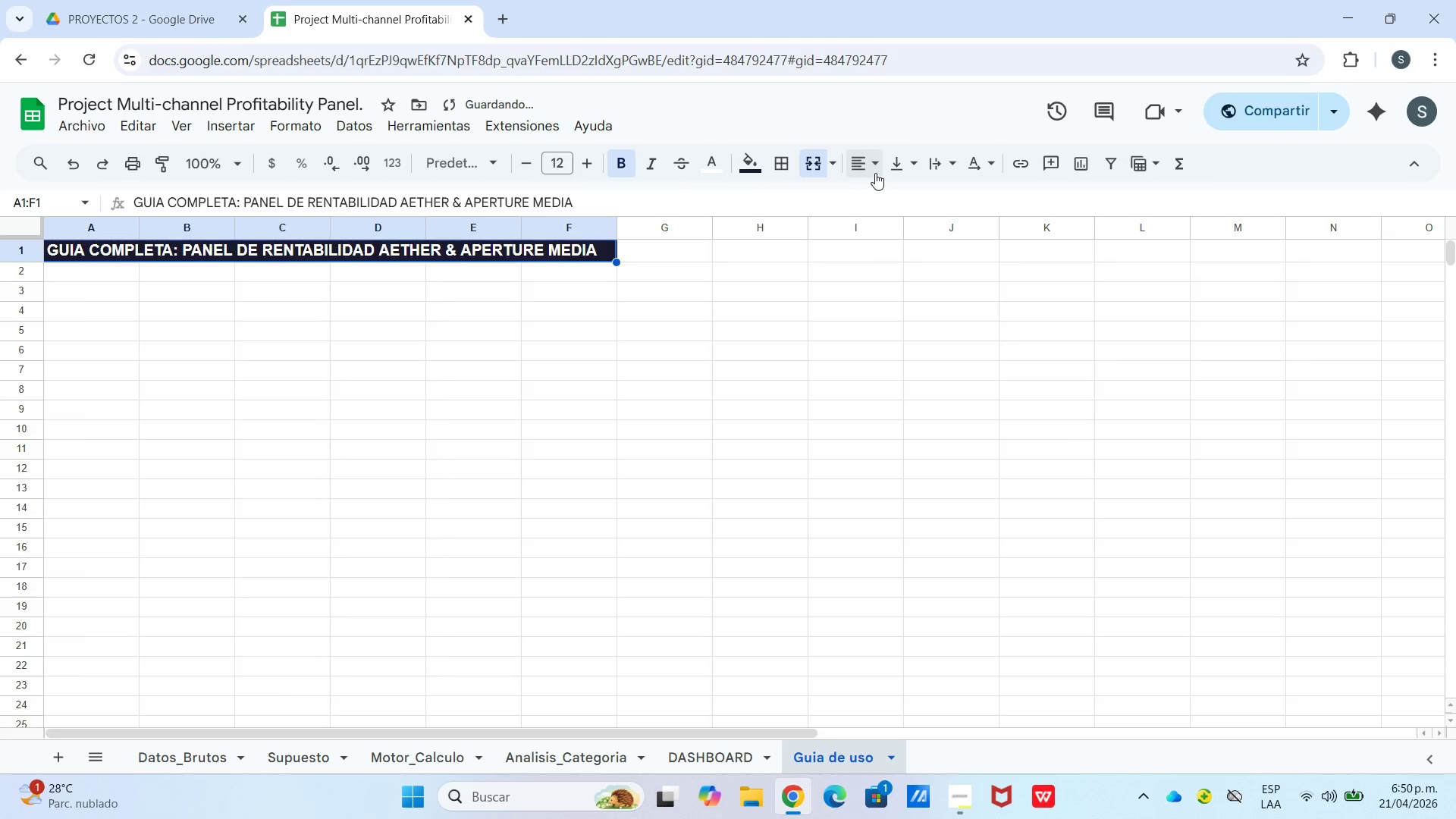 
left_click([867, 166])
 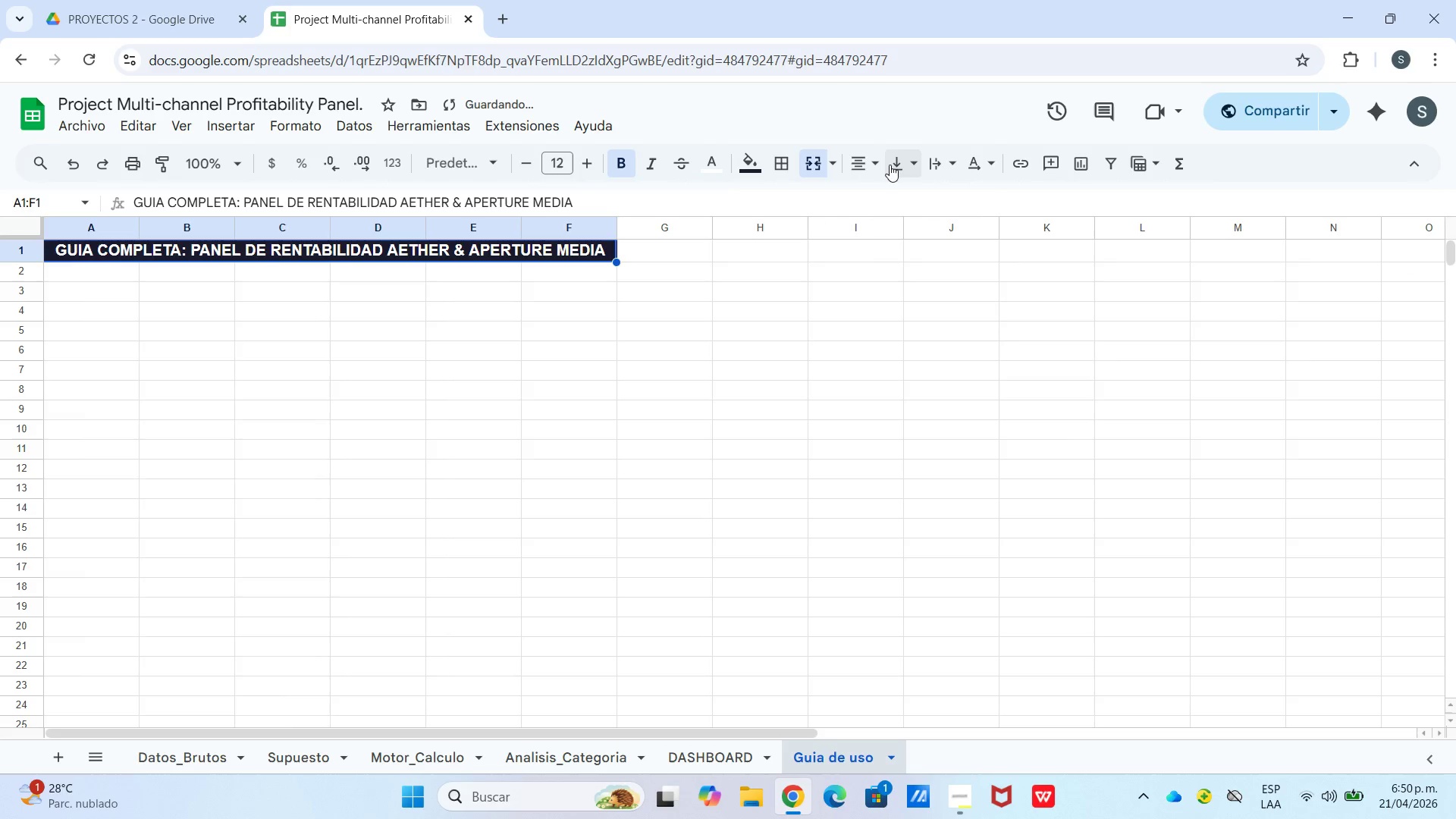 
double_click([891, 164])
 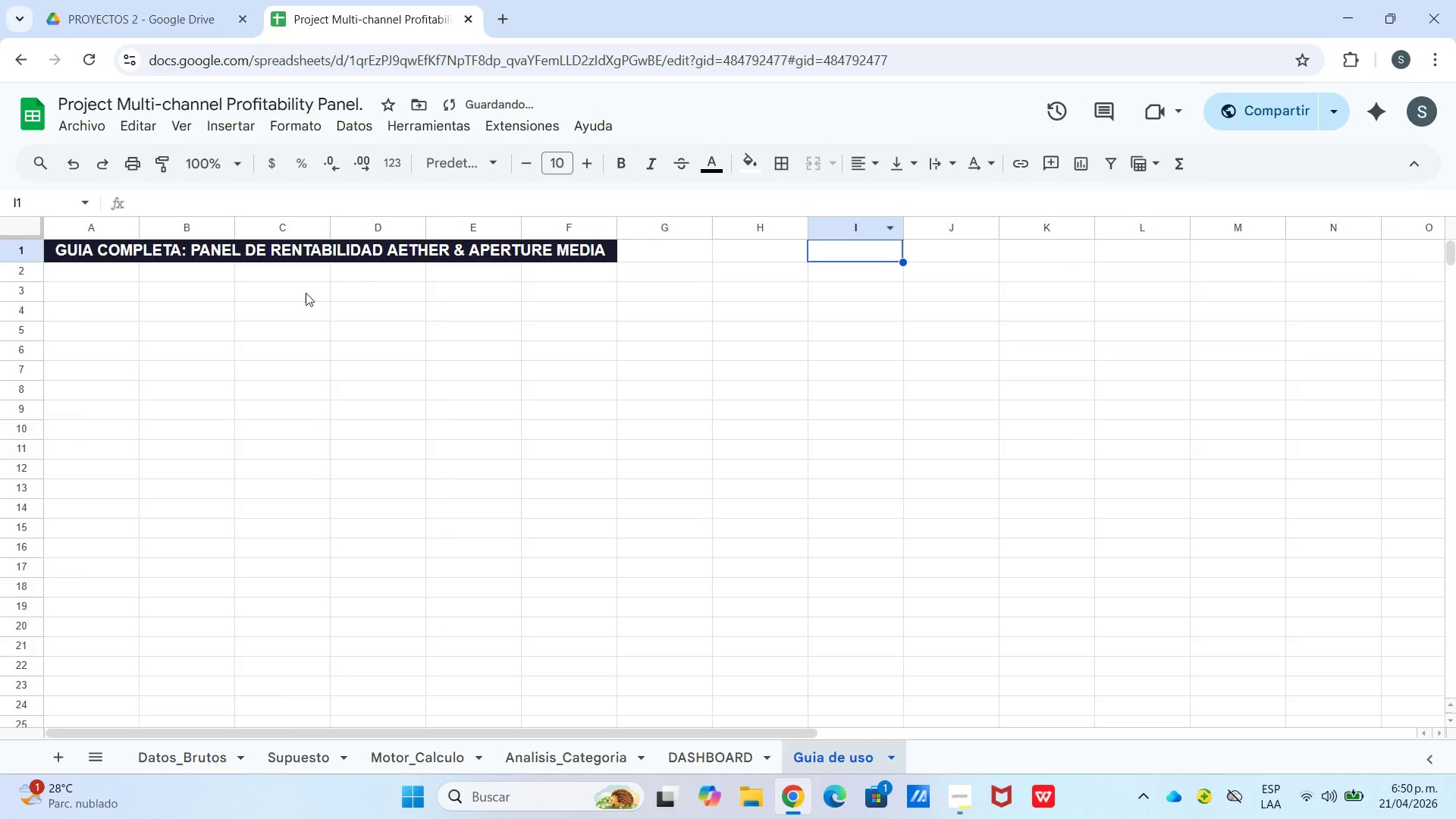 
left_click([118, 281])
 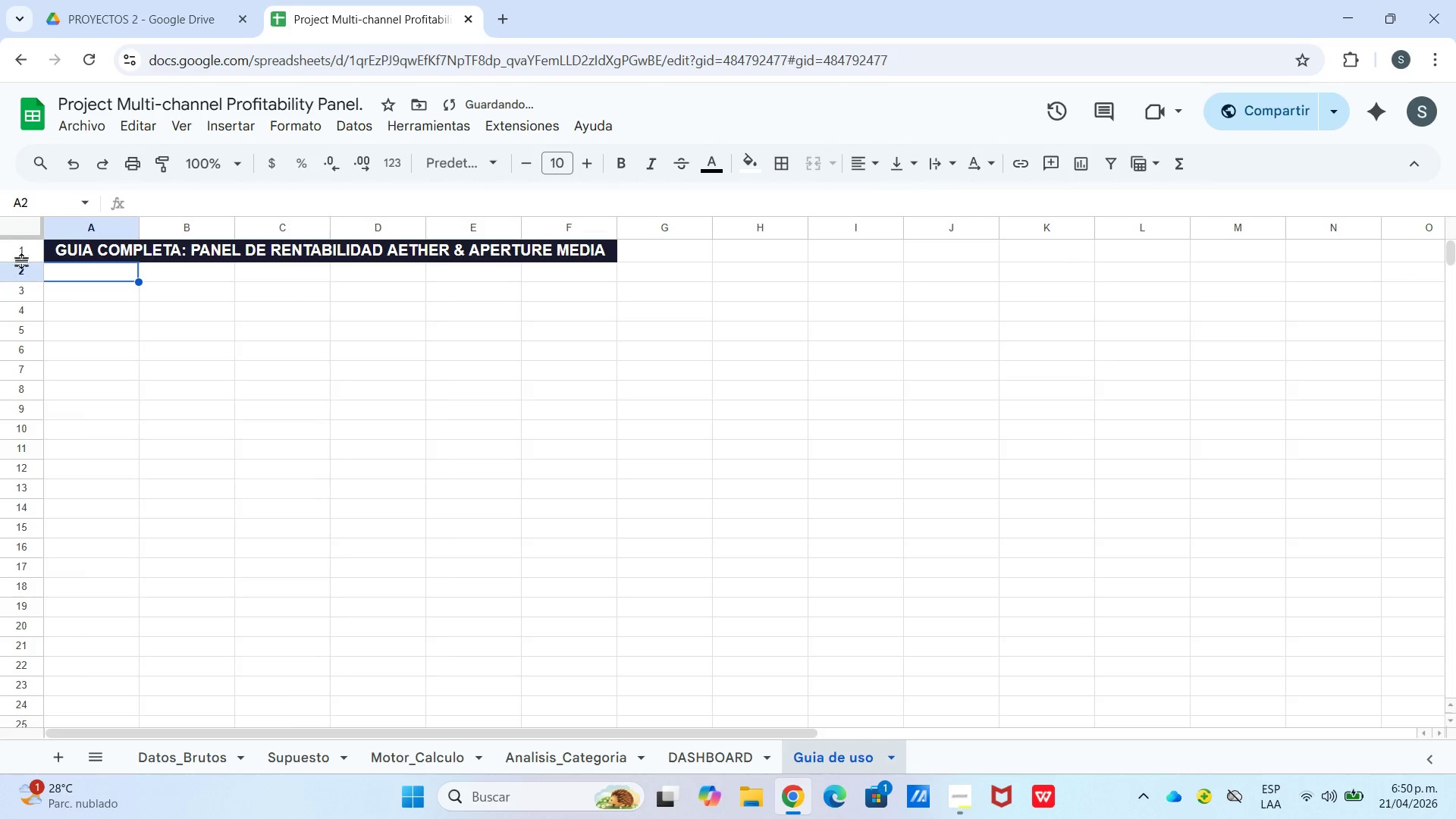 
left_click_drag(start_coordinate=[22, 262], to_coordinate=[29, 278])
 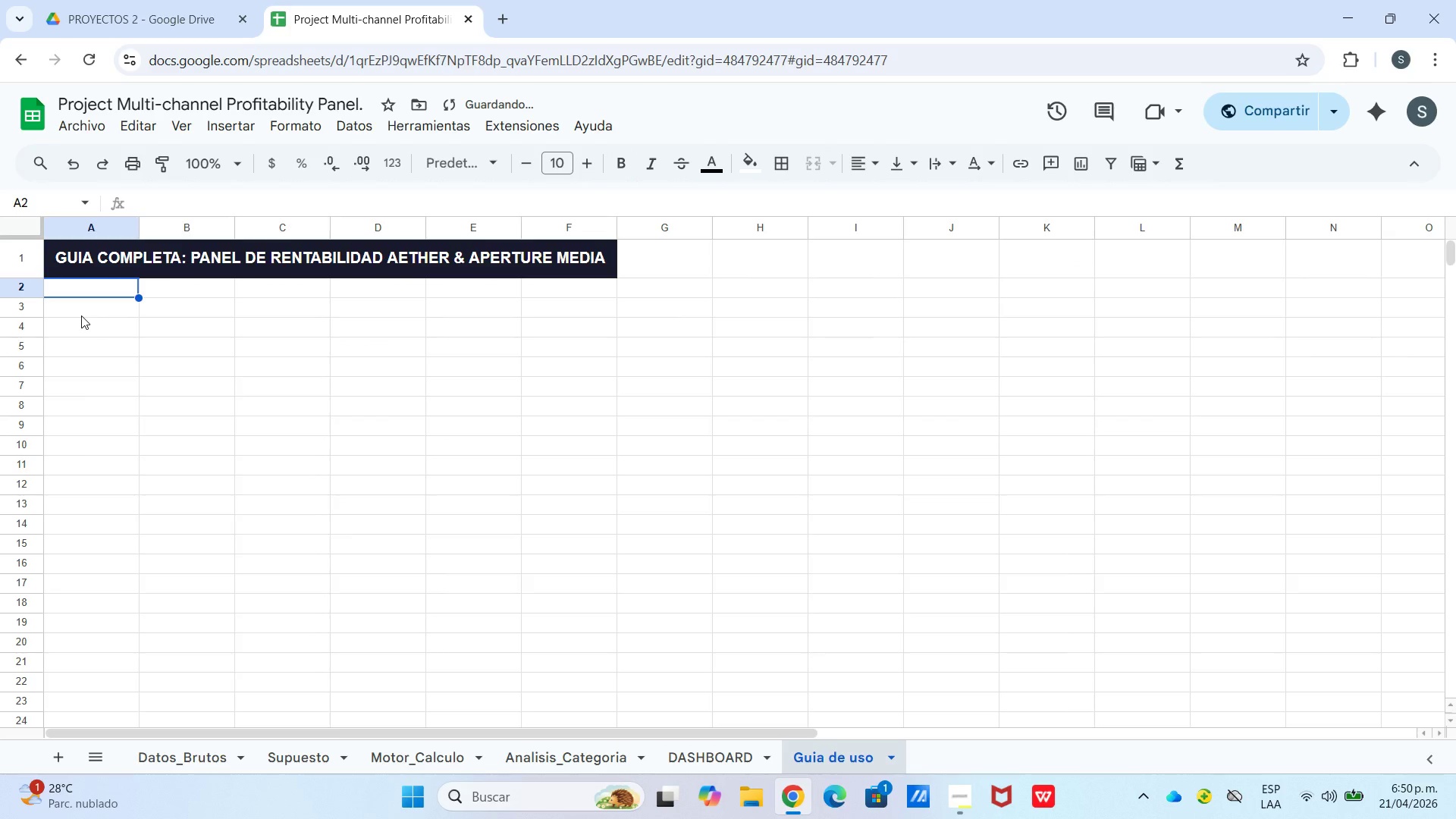 
left_click_drag(start_coordinate=[81, 315], to_coordinate=[542, 302])
 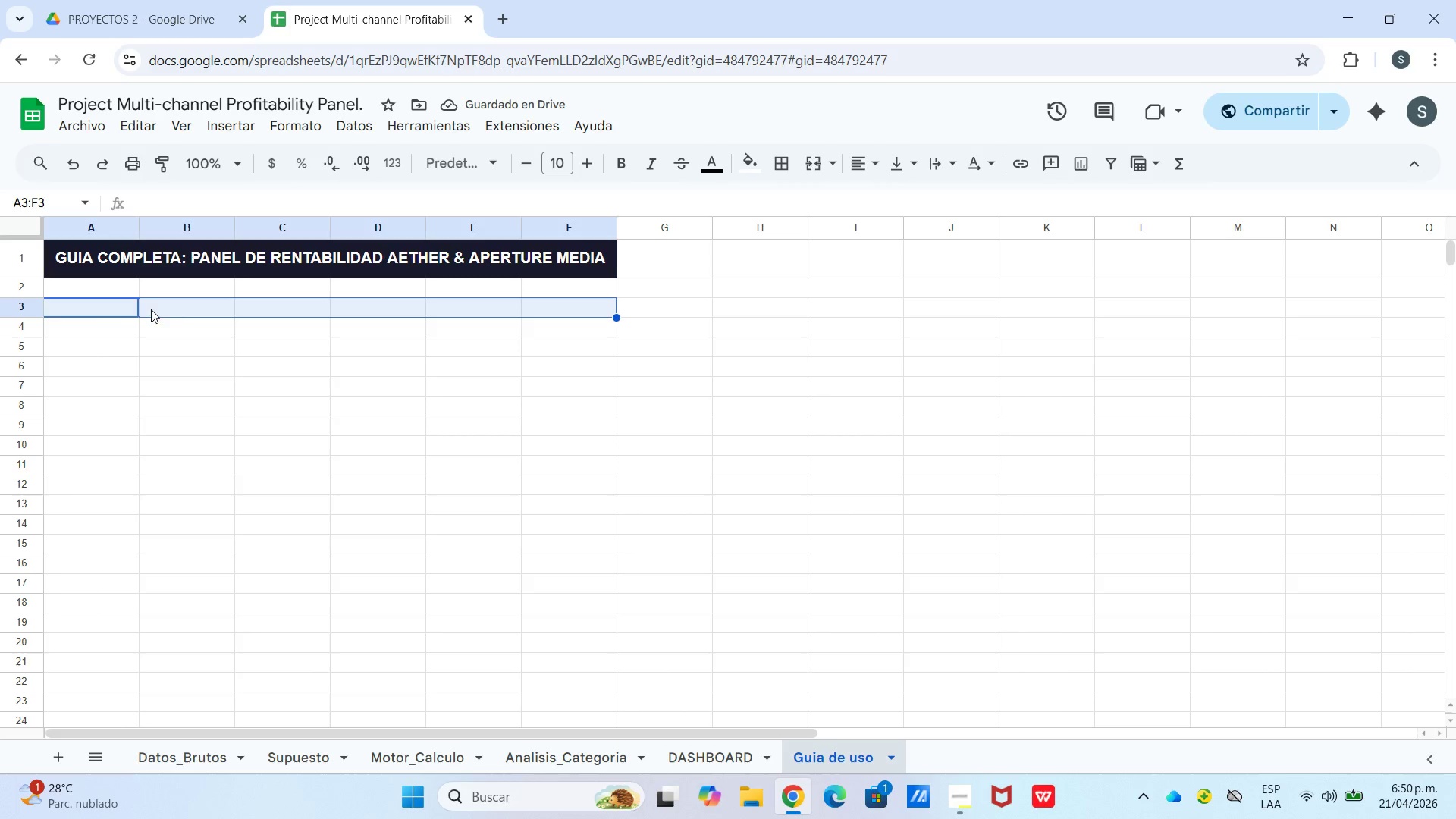 
left_click([105, 315])
 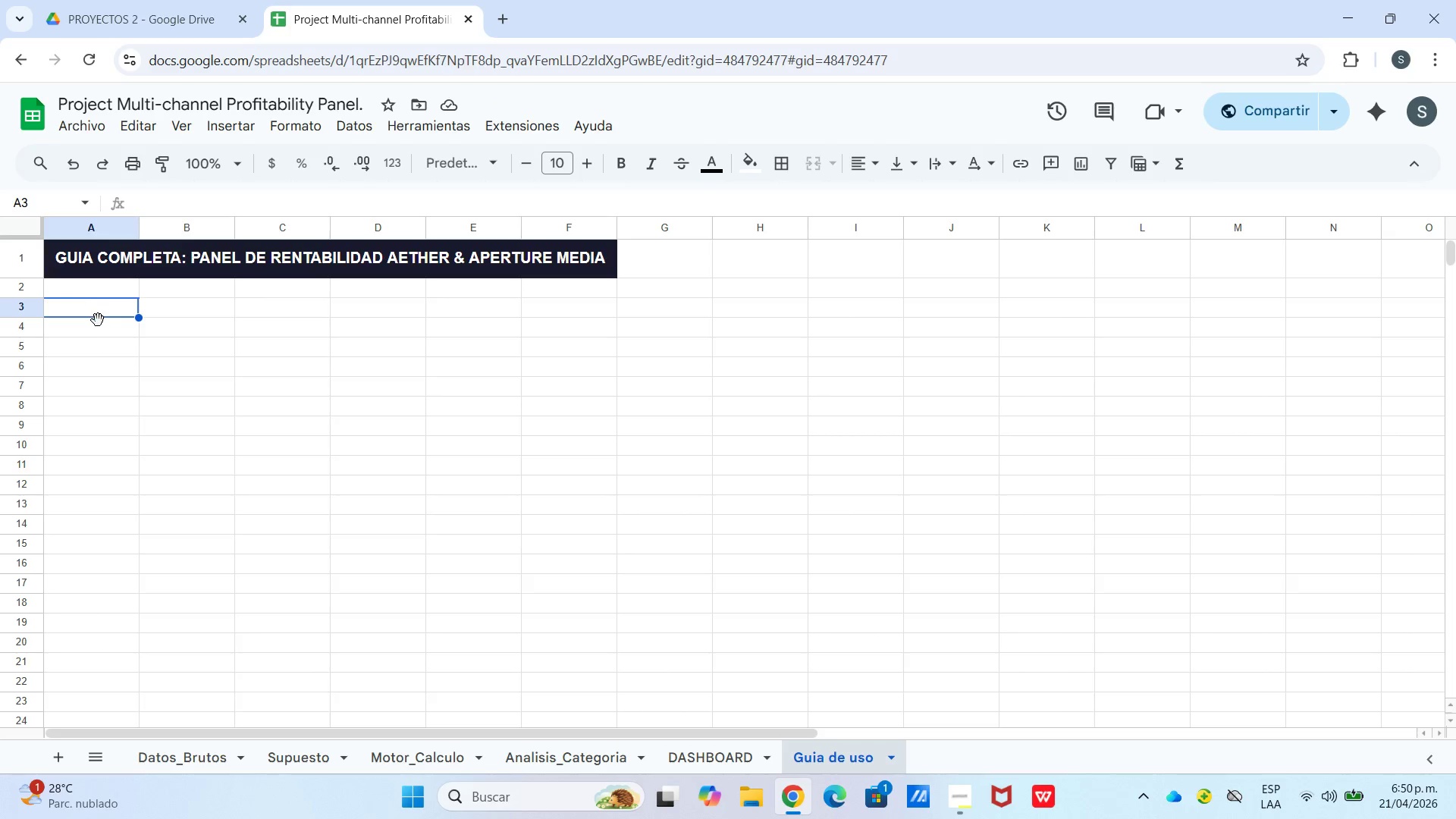 
left_click_drag(start_coordinate=[103, 333], to_coordinate=[539, 328])
 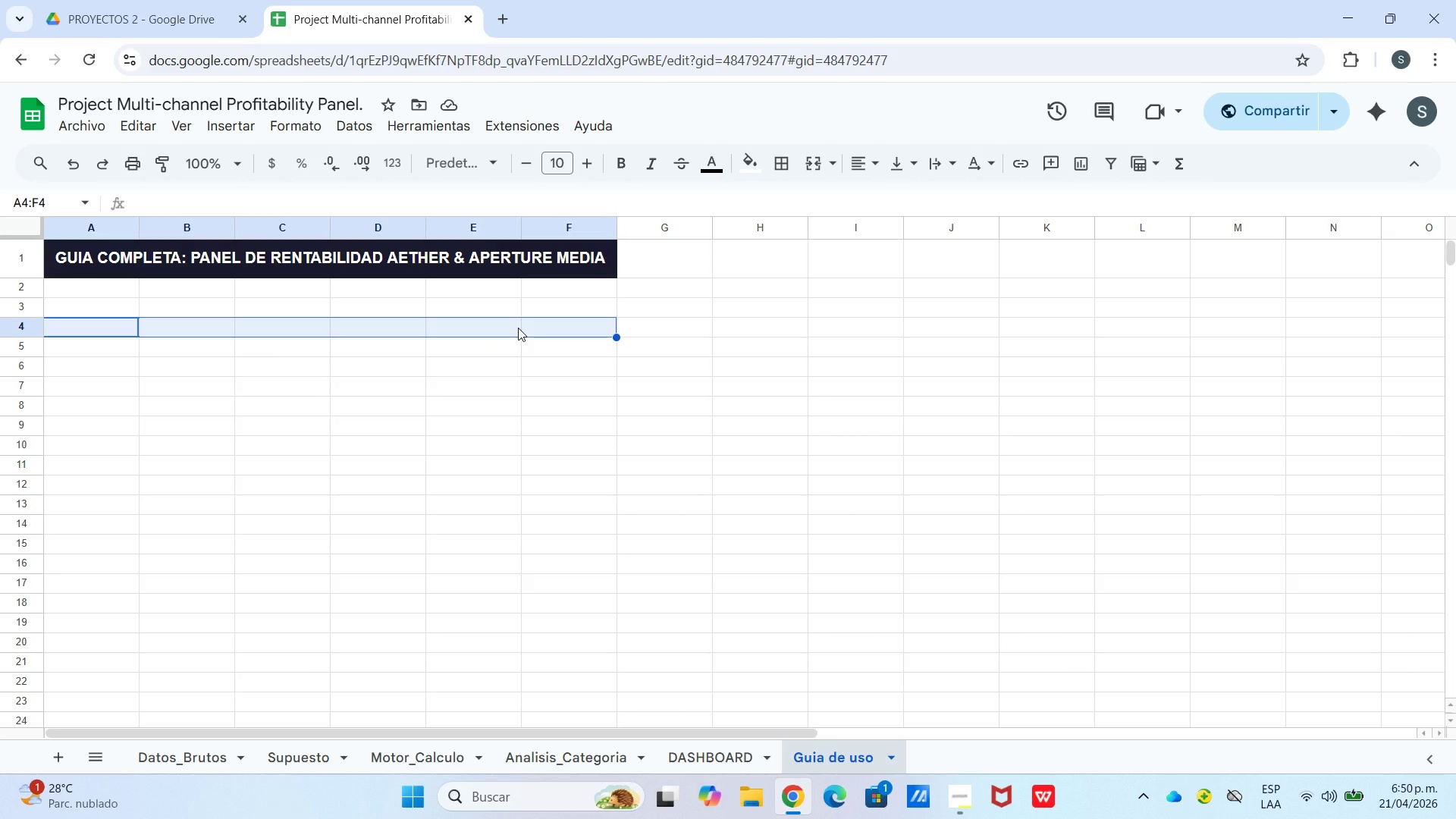 
type(---p)
key(Backspace)
key(Backspace)
key(Backspace)
key(Backspace)
type(p)
key(Backspace)
type(Paso 1> Estructura de las )
key(Backspace)
key(Backspace)
key(Backspace)
key(Backspace)
key(Backspace)
key(Backspace)
key(Backspace)
key(Backspace)
key(Backspace)
key(Backspace)
key(Backspace)
key(Backspace)
key(Backspace)
key(Backspace)
key(Backspace)
key(Backspace)
key(Backspace)
type(PASO 1> ESTRUCTURAS DE LAS PESTA`AS)
 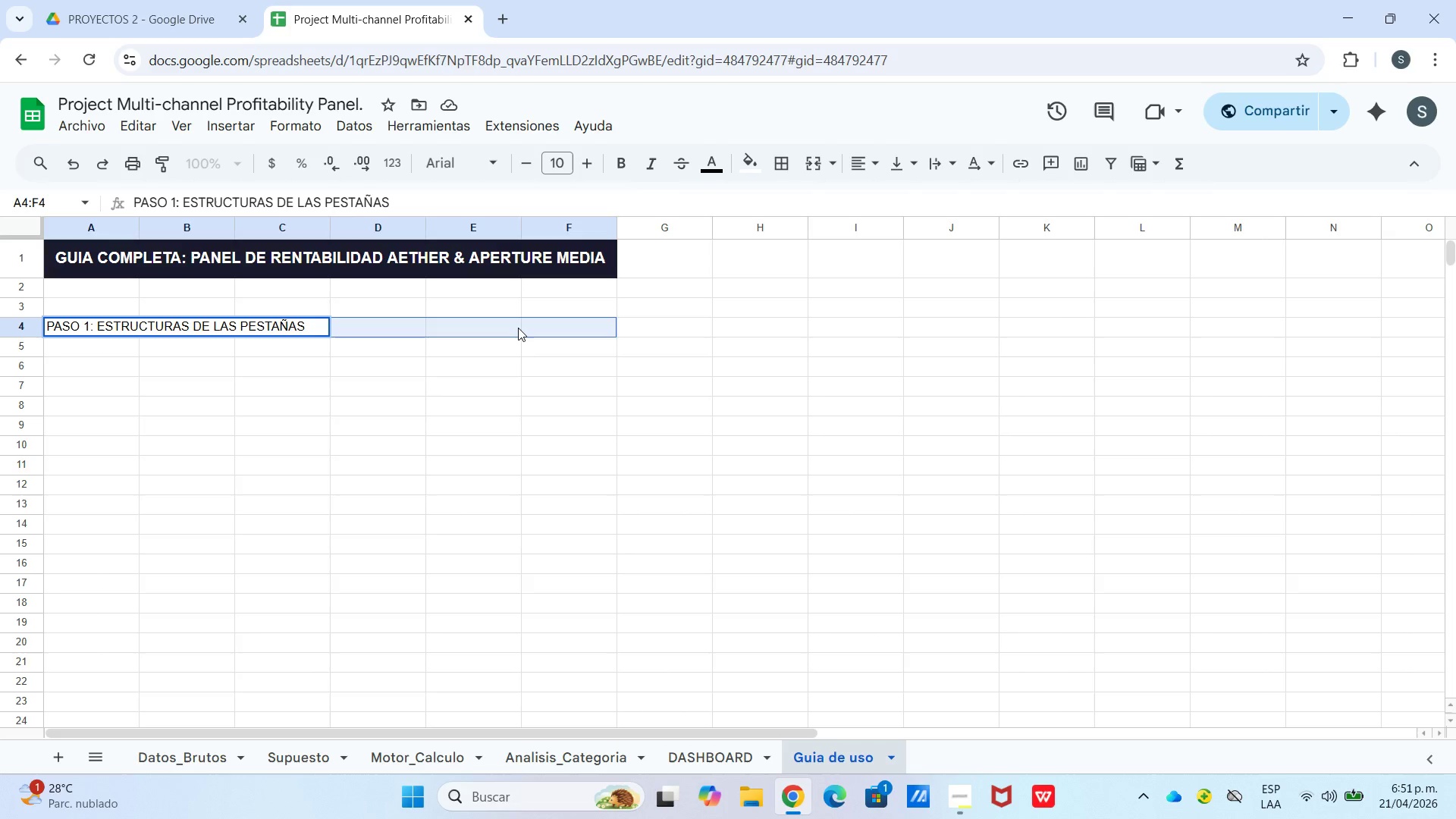 
wait(5.52)
 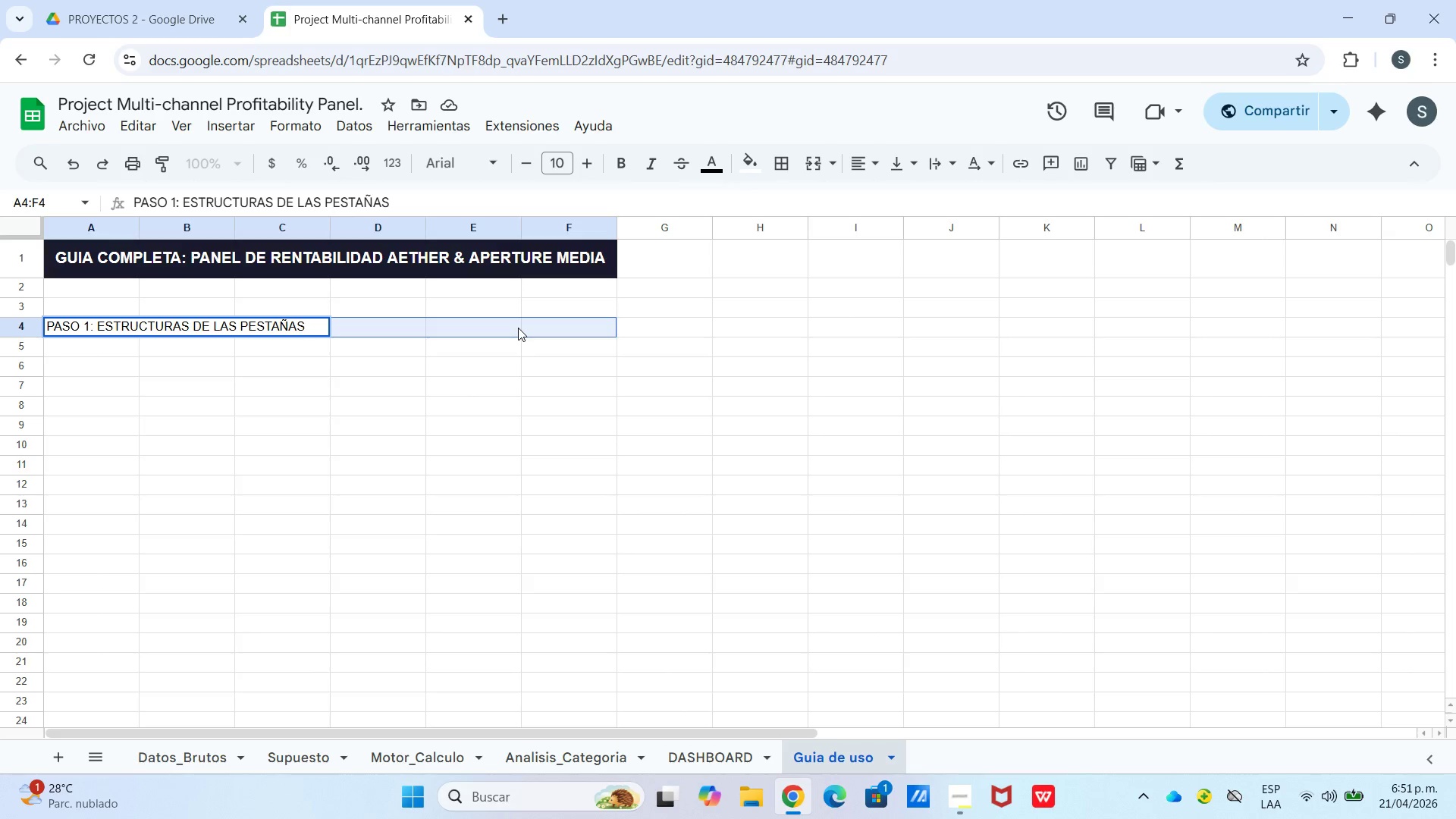 
left_click([356, 408])
 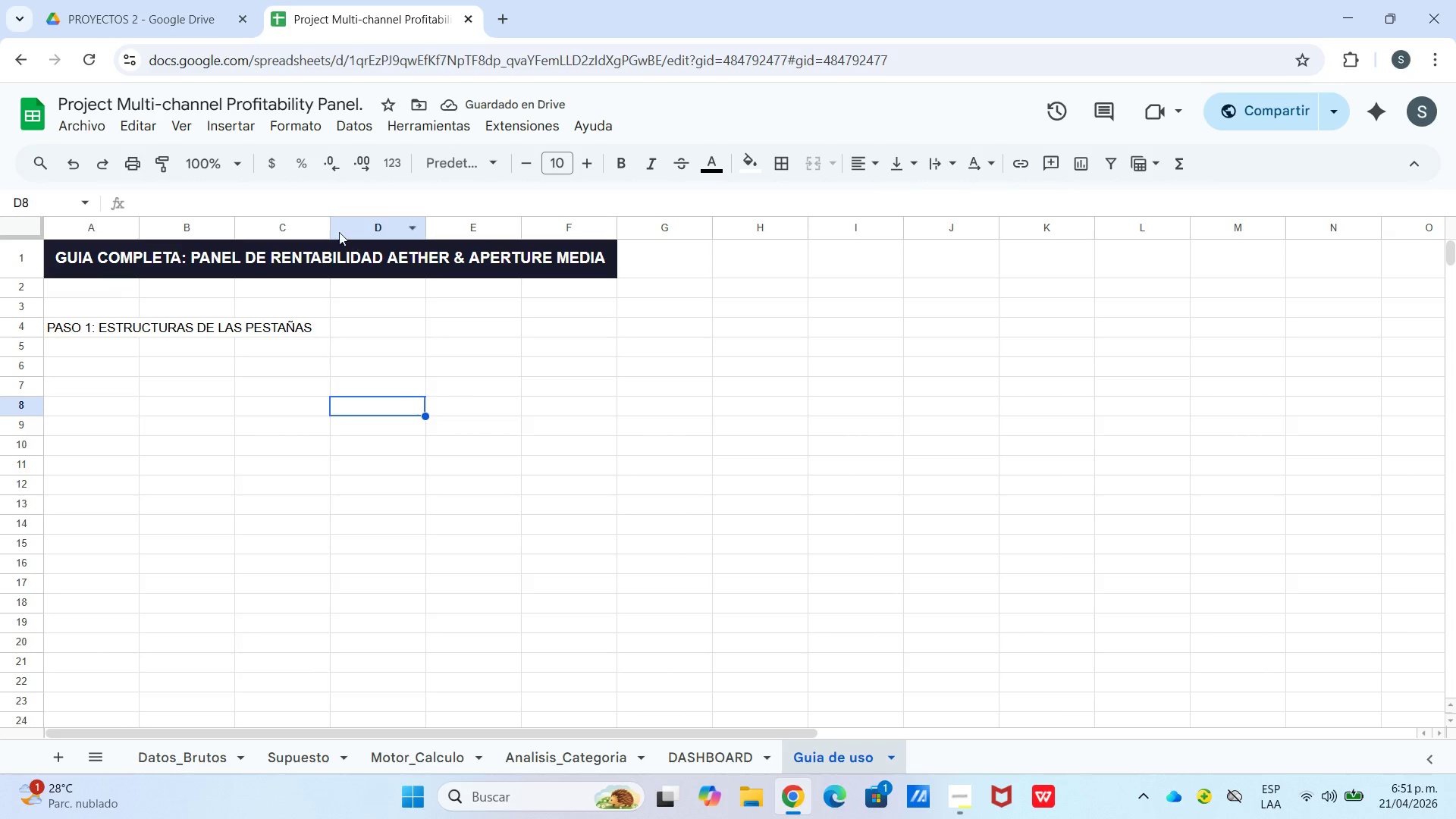 
double_click([87, 122])
 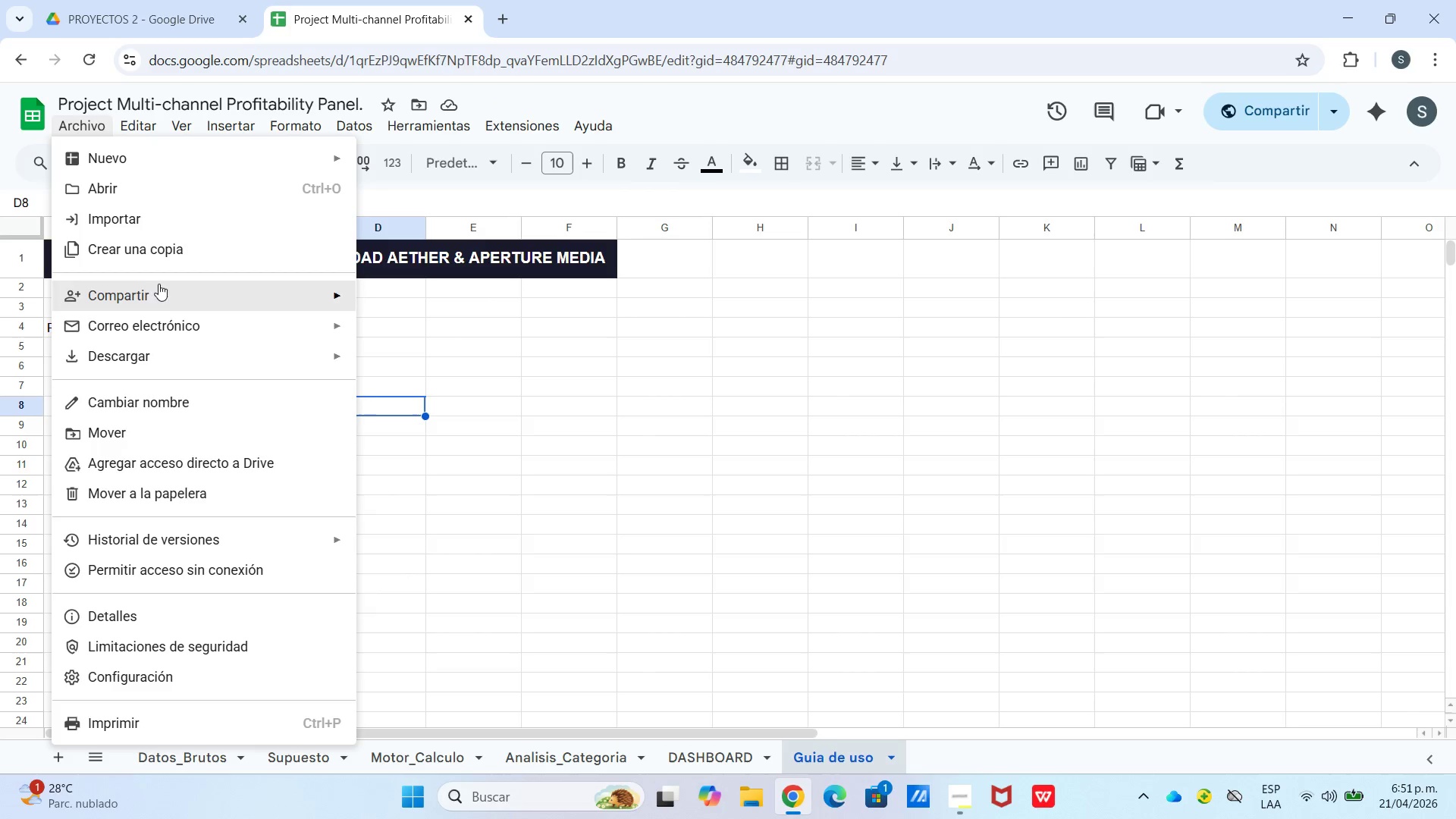 
left_click([158, 348])
 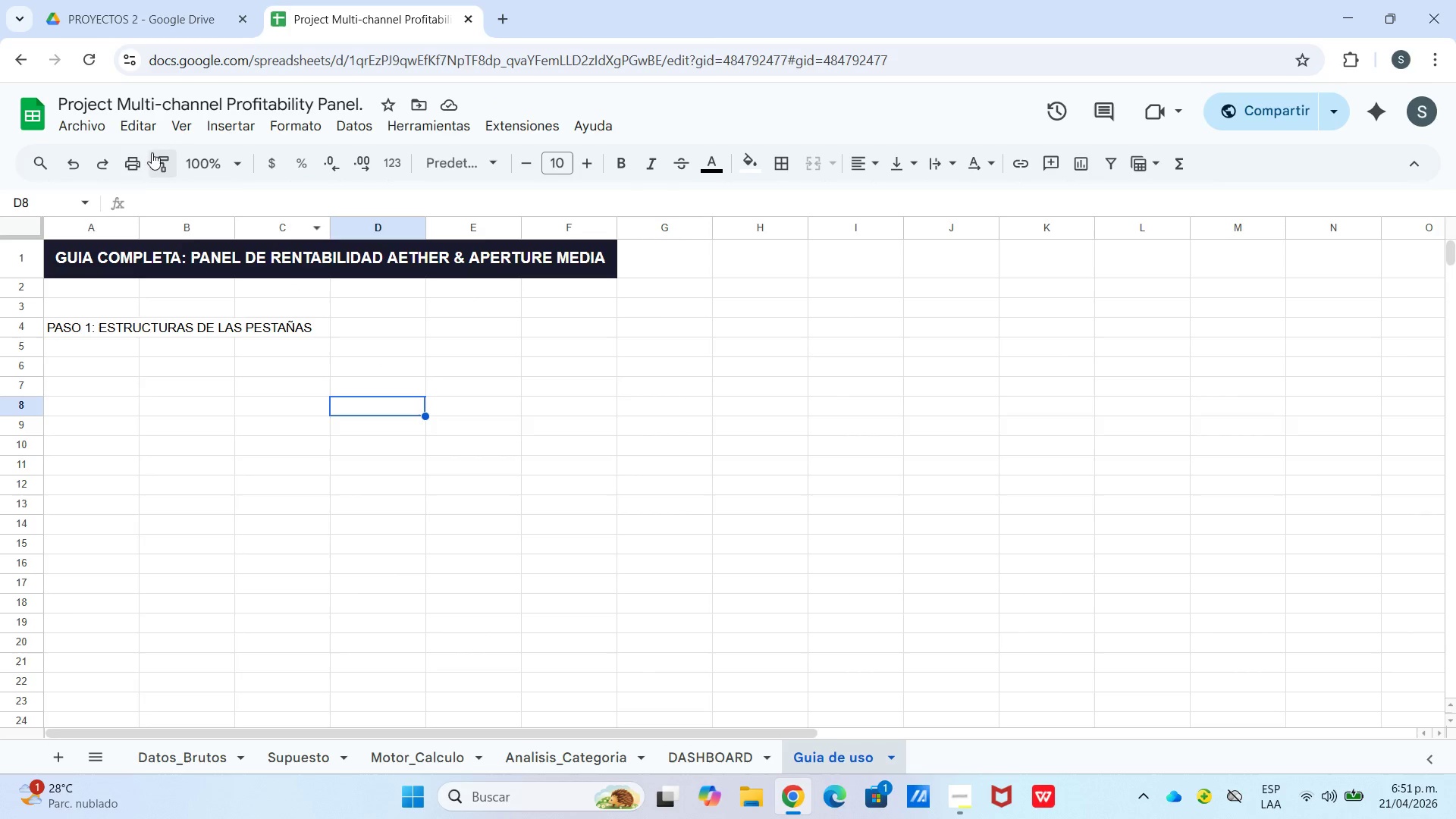 
left_click([90, 117])
 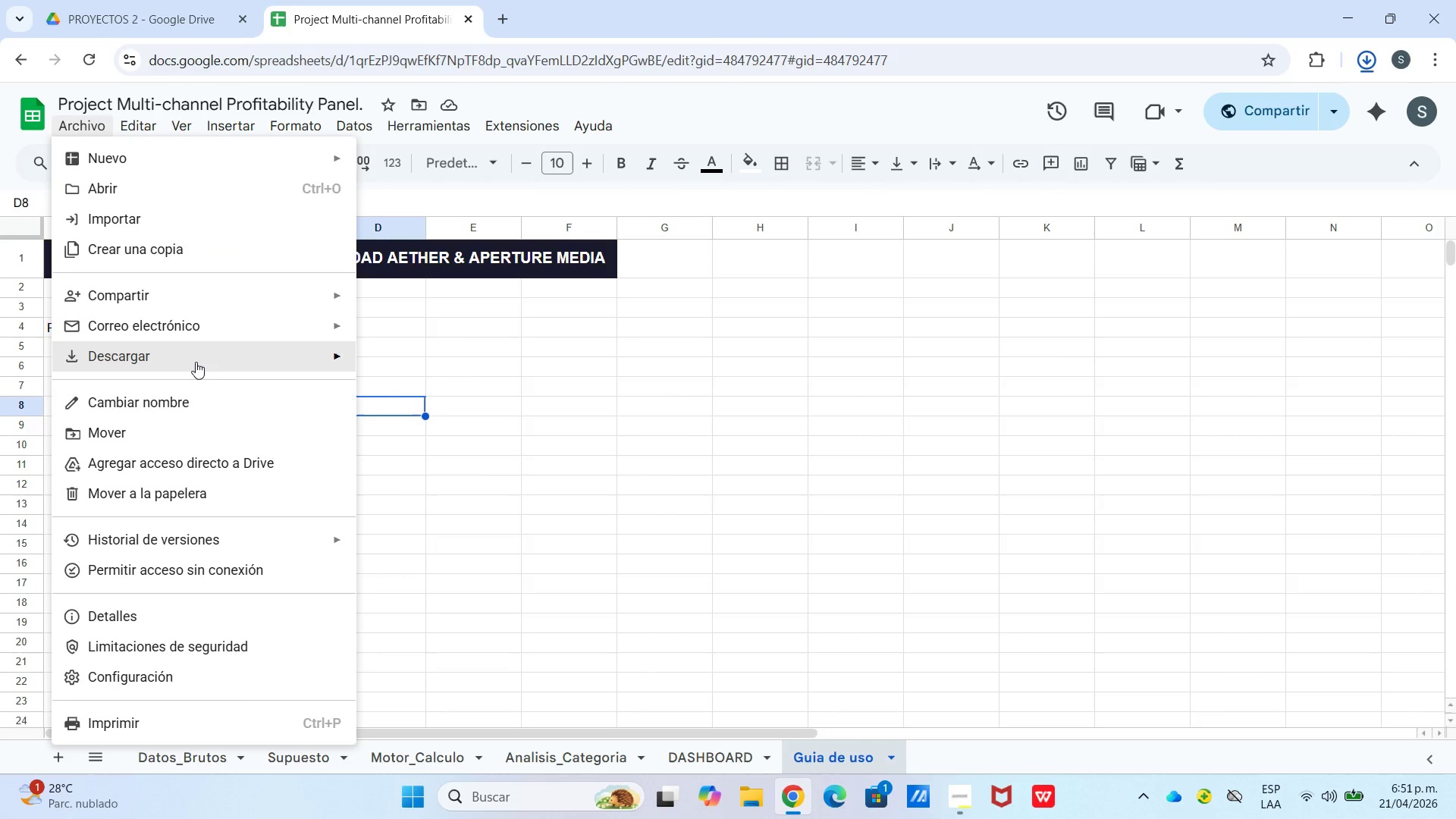 
left_click([196, 362])
 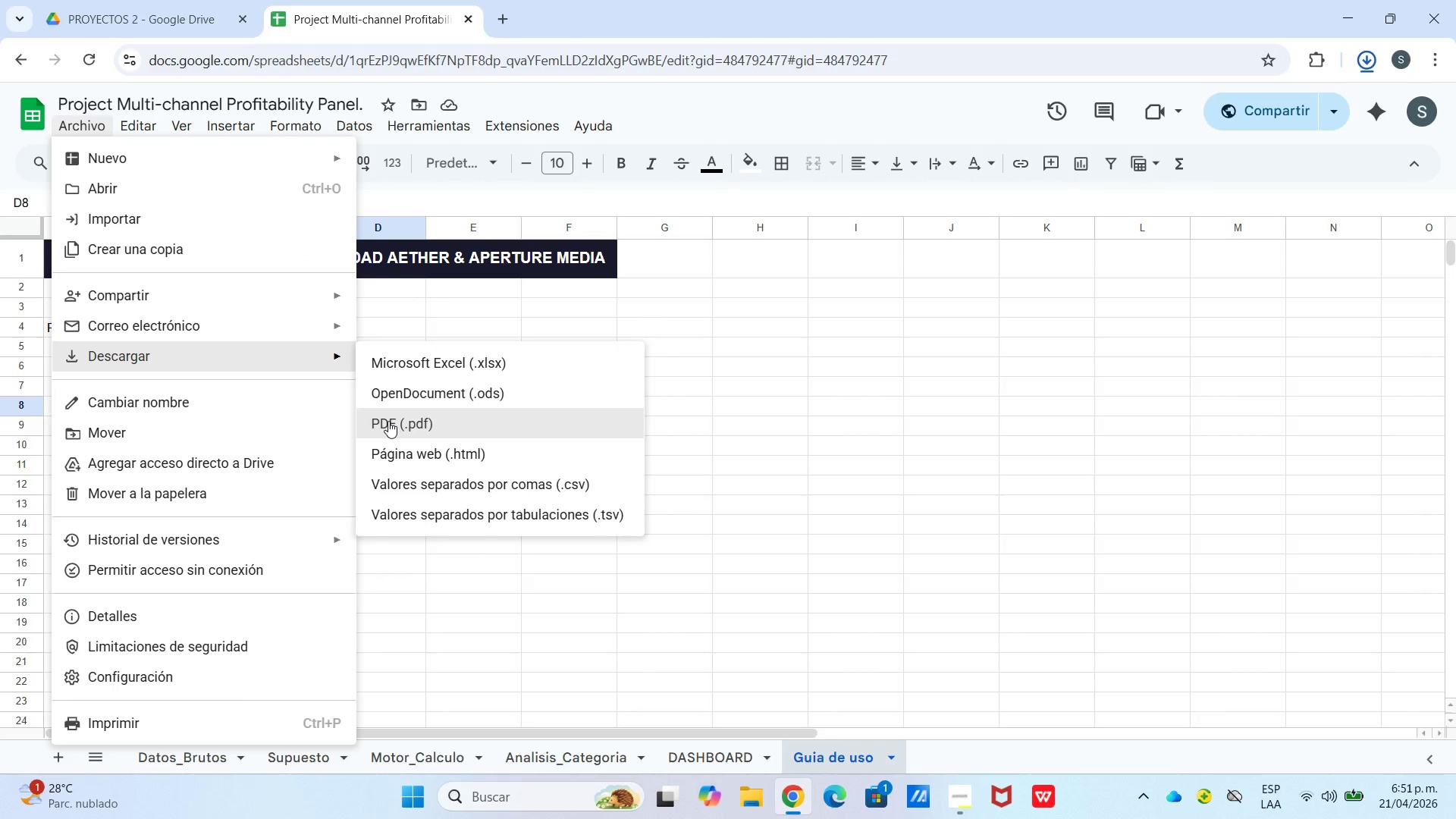 
left_click_drag(start_coordinate=[388, 421], to_coordinate=[381, 421])
 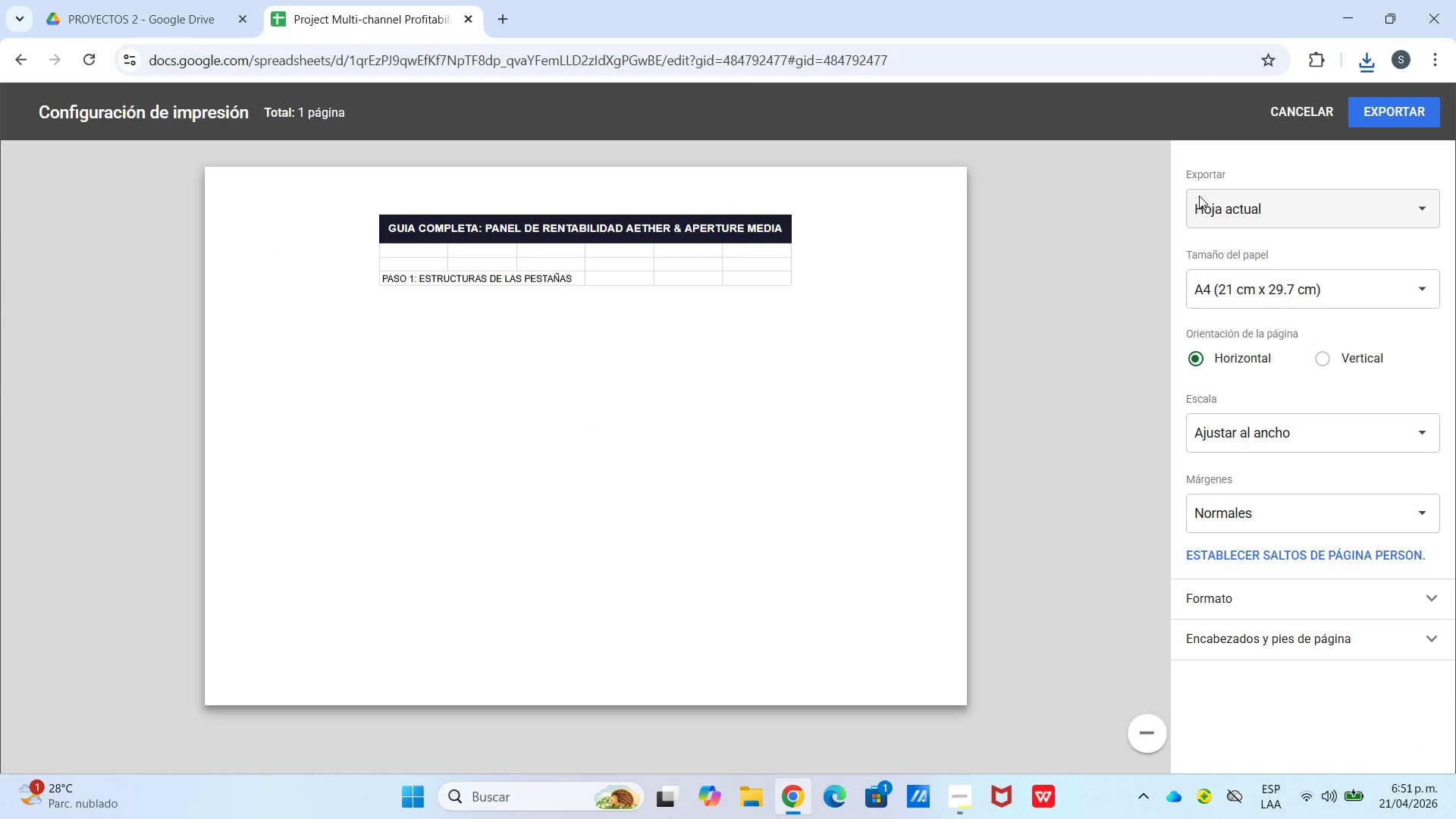 
left_click([1219, 224])
 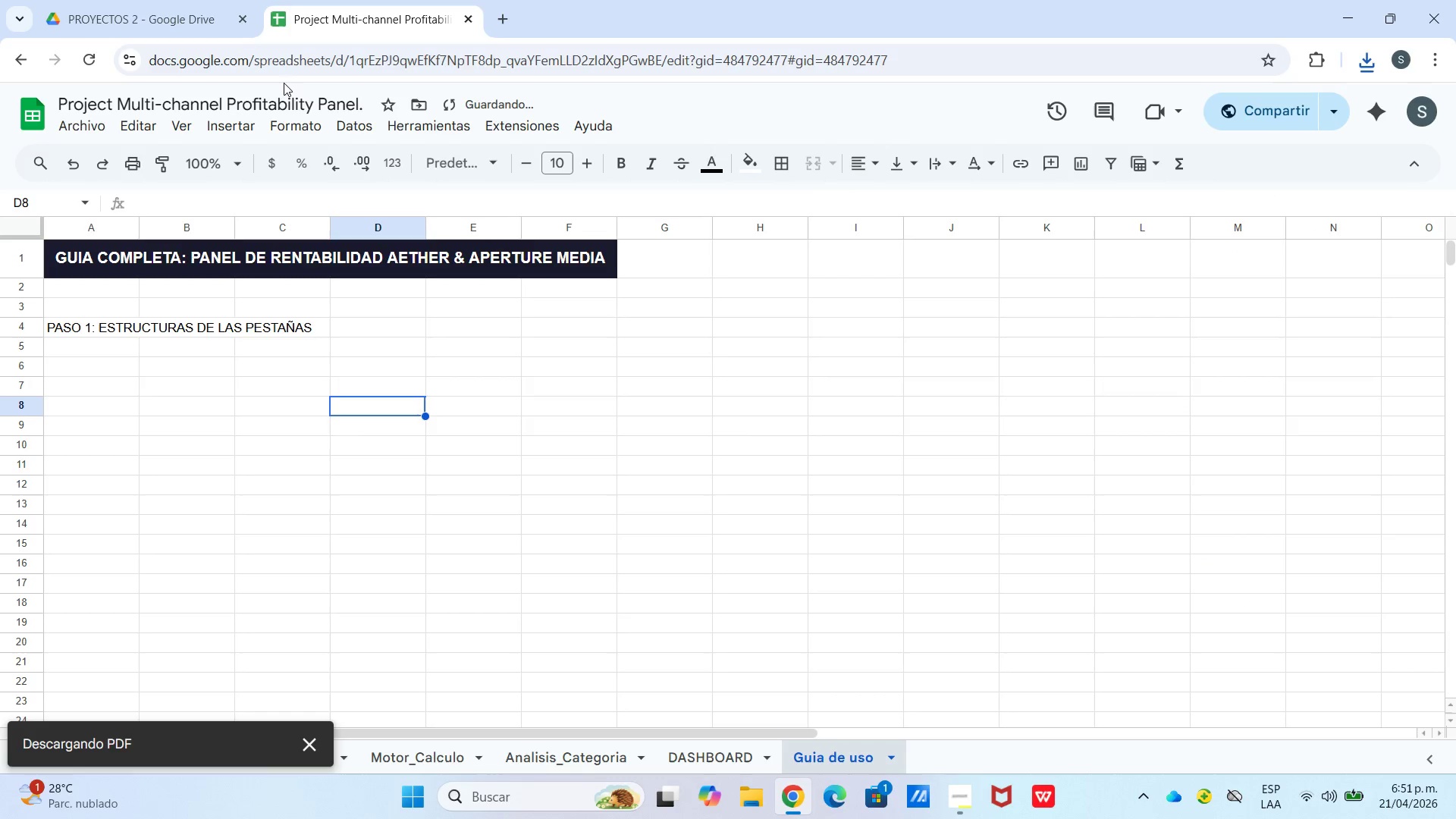 
left_click([91, 129])
 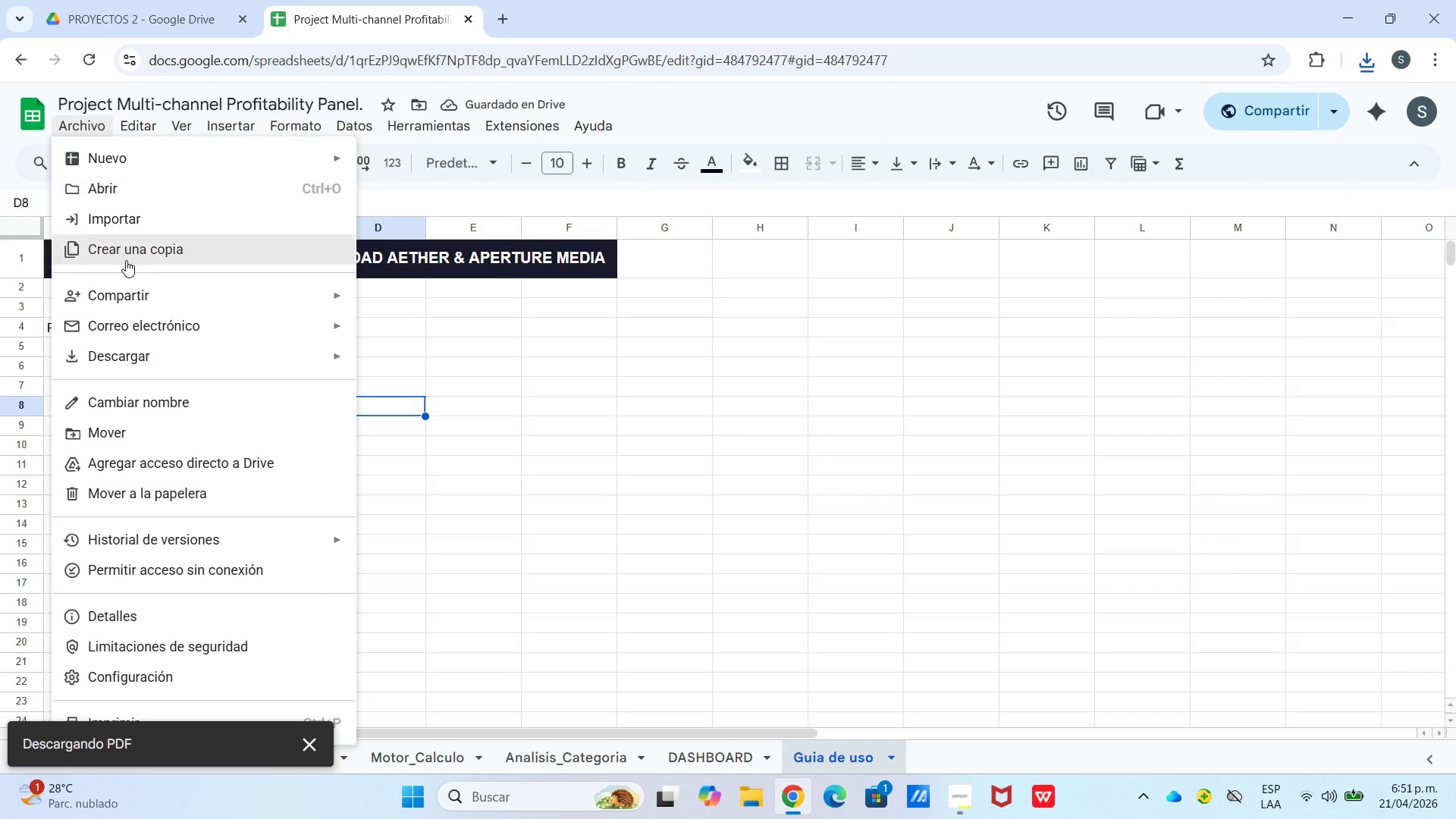 